 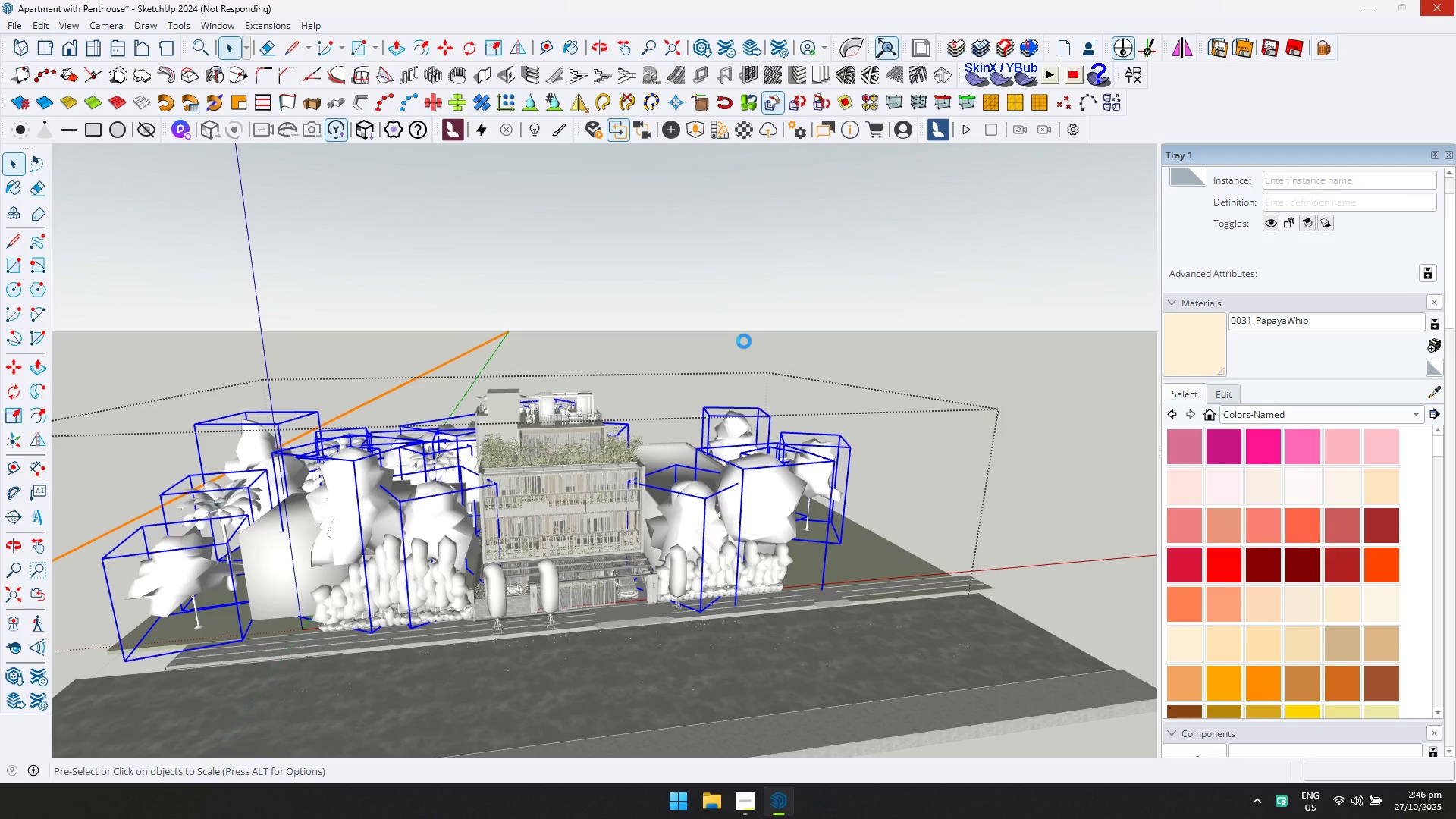 
scroll: coordinate [727, 356], scroll_direction: down, amount: 1.0
 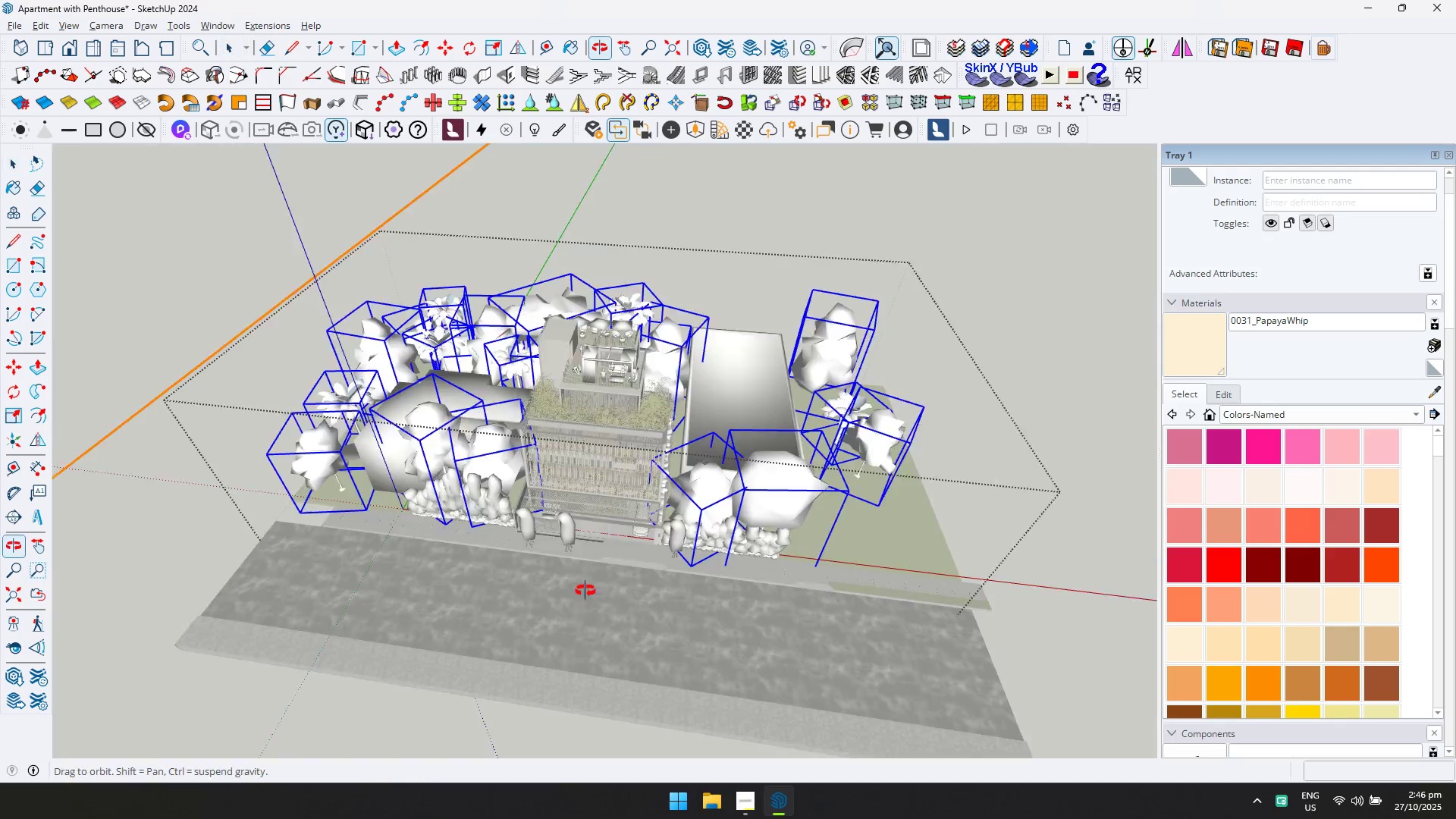 
hold_key(key=ShiftLeft, duration=0.39)
 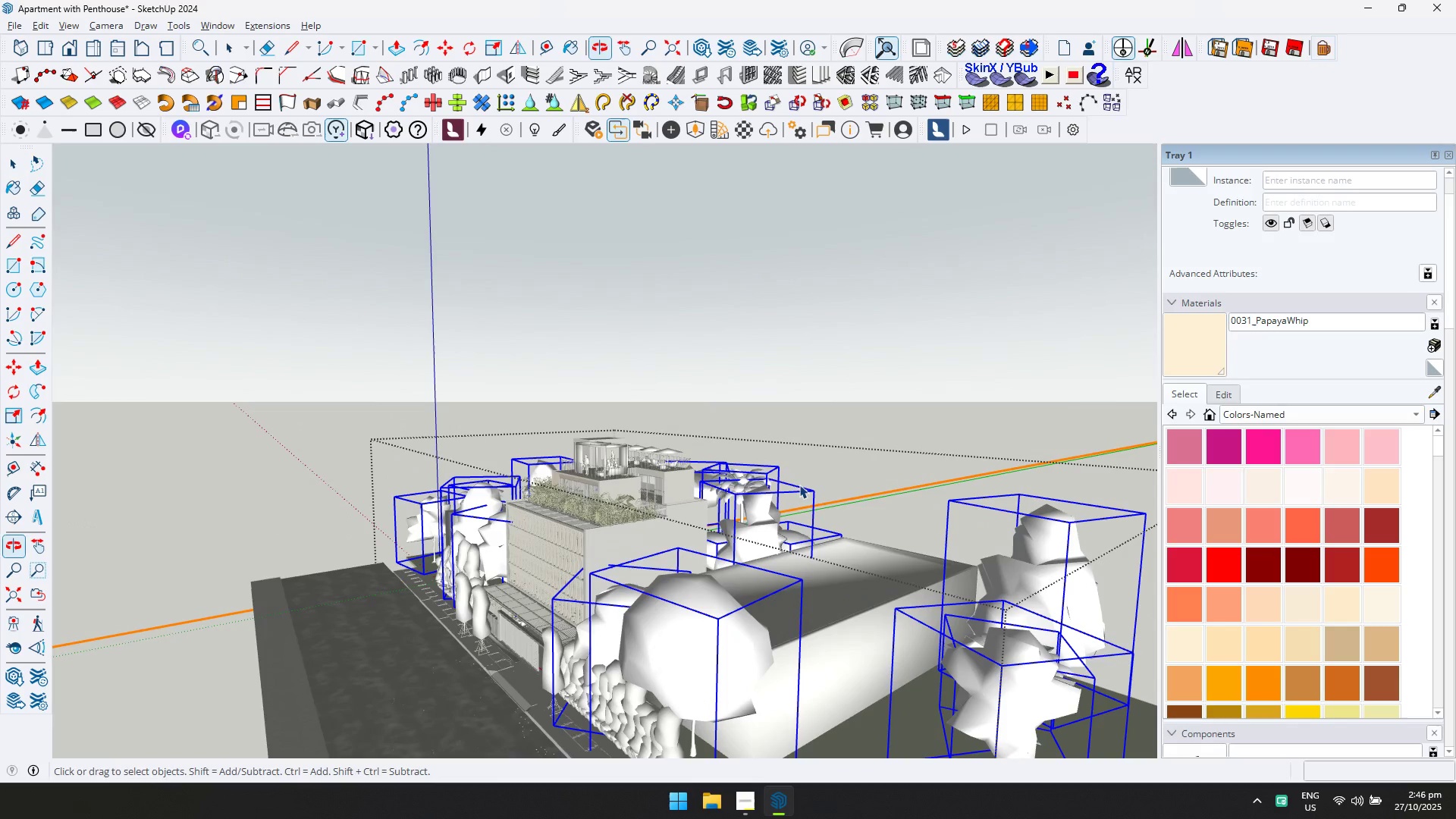 
left_click([740, 470])
 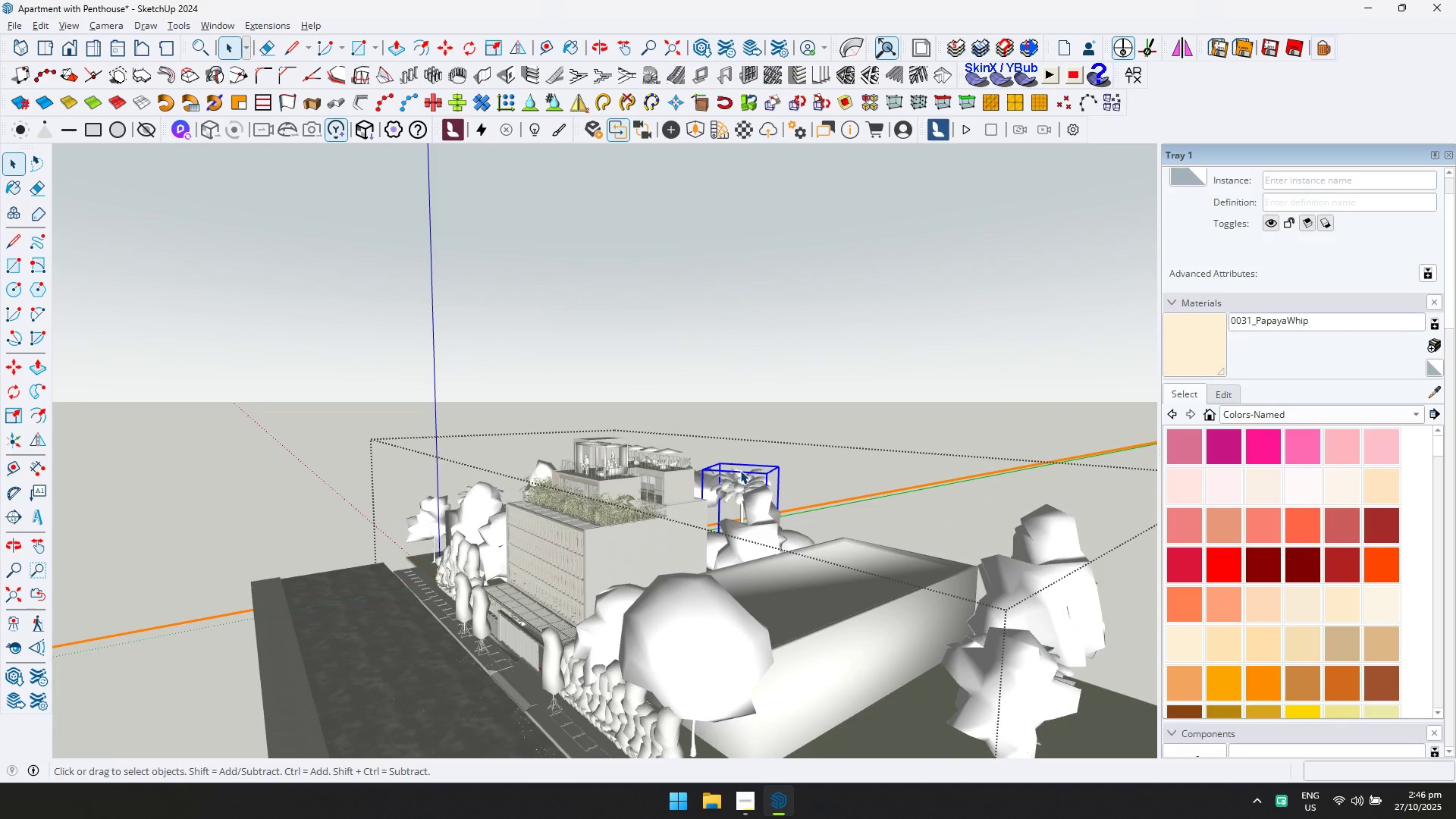 
key(S)
 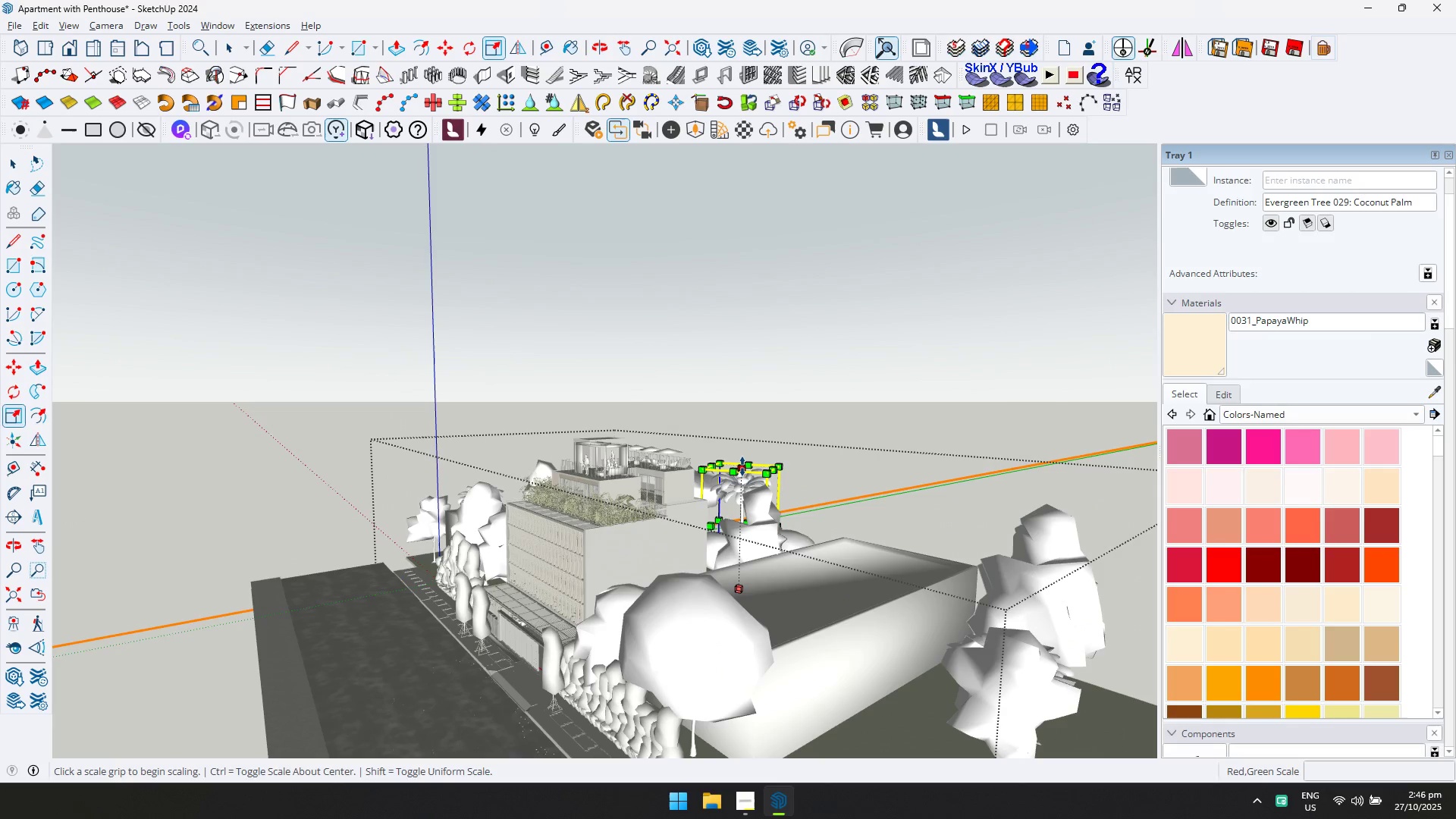 
left_click([742, 466])
 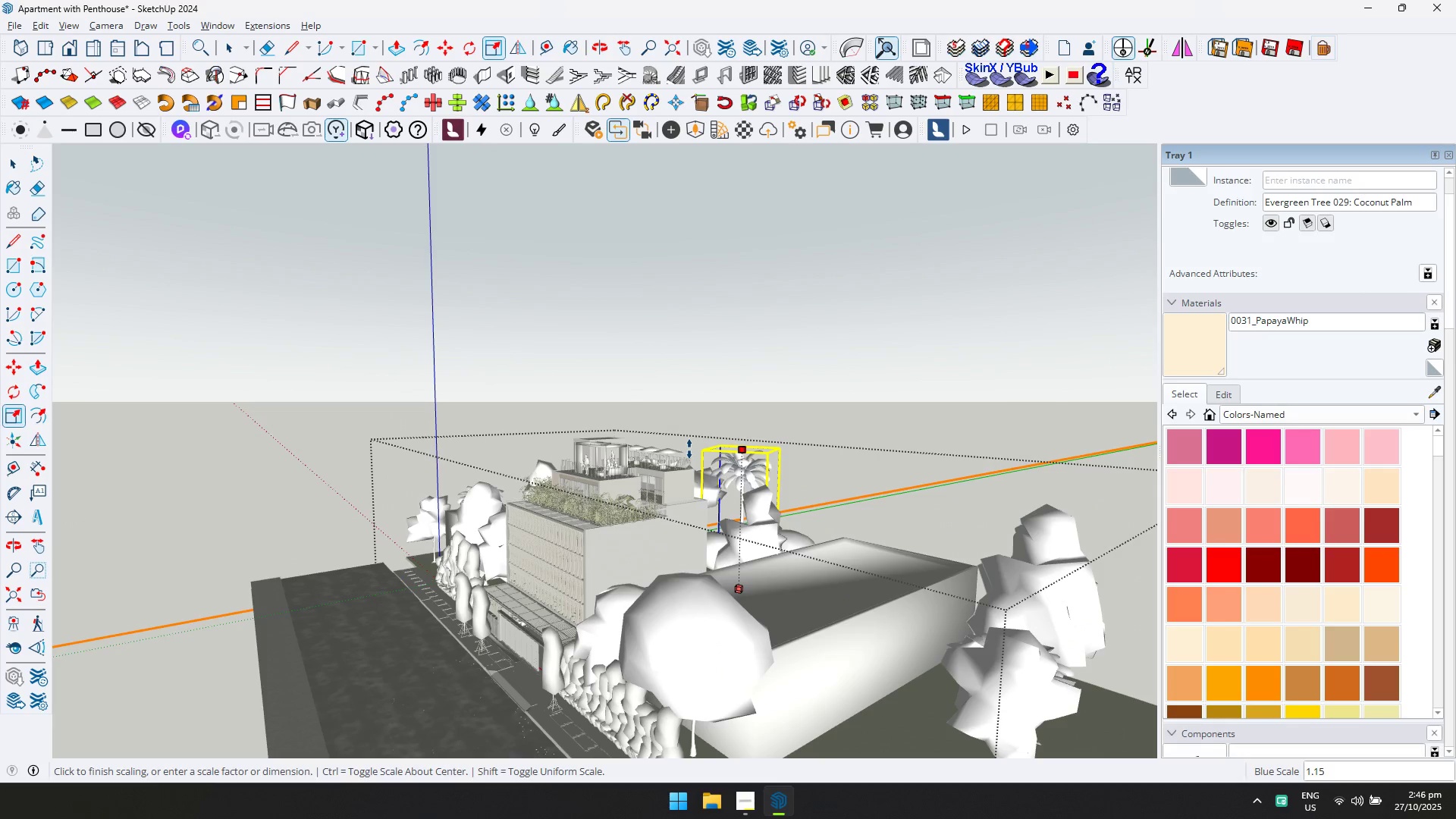 
left_click([691, 442])
 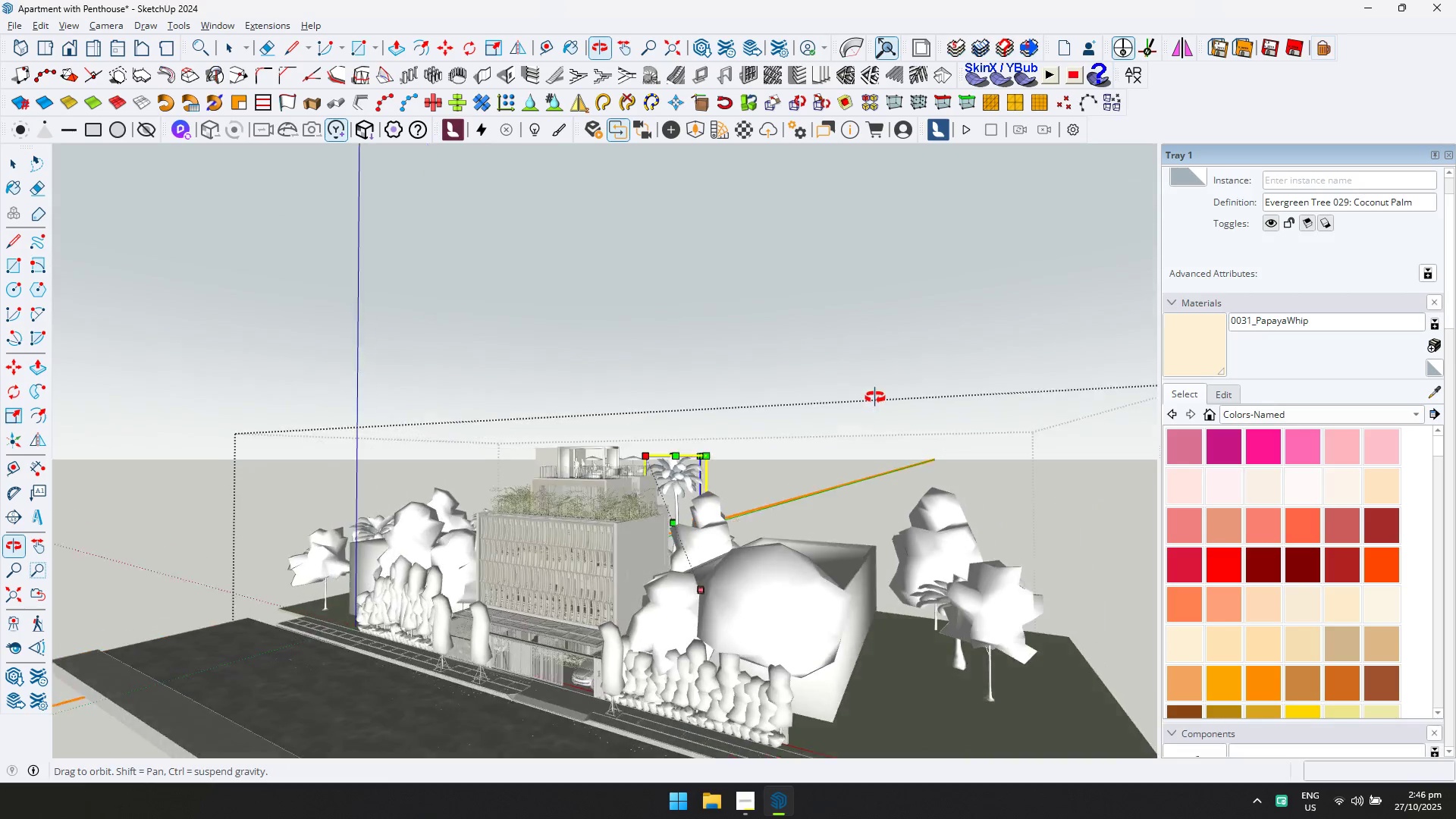 
key(Escape)
 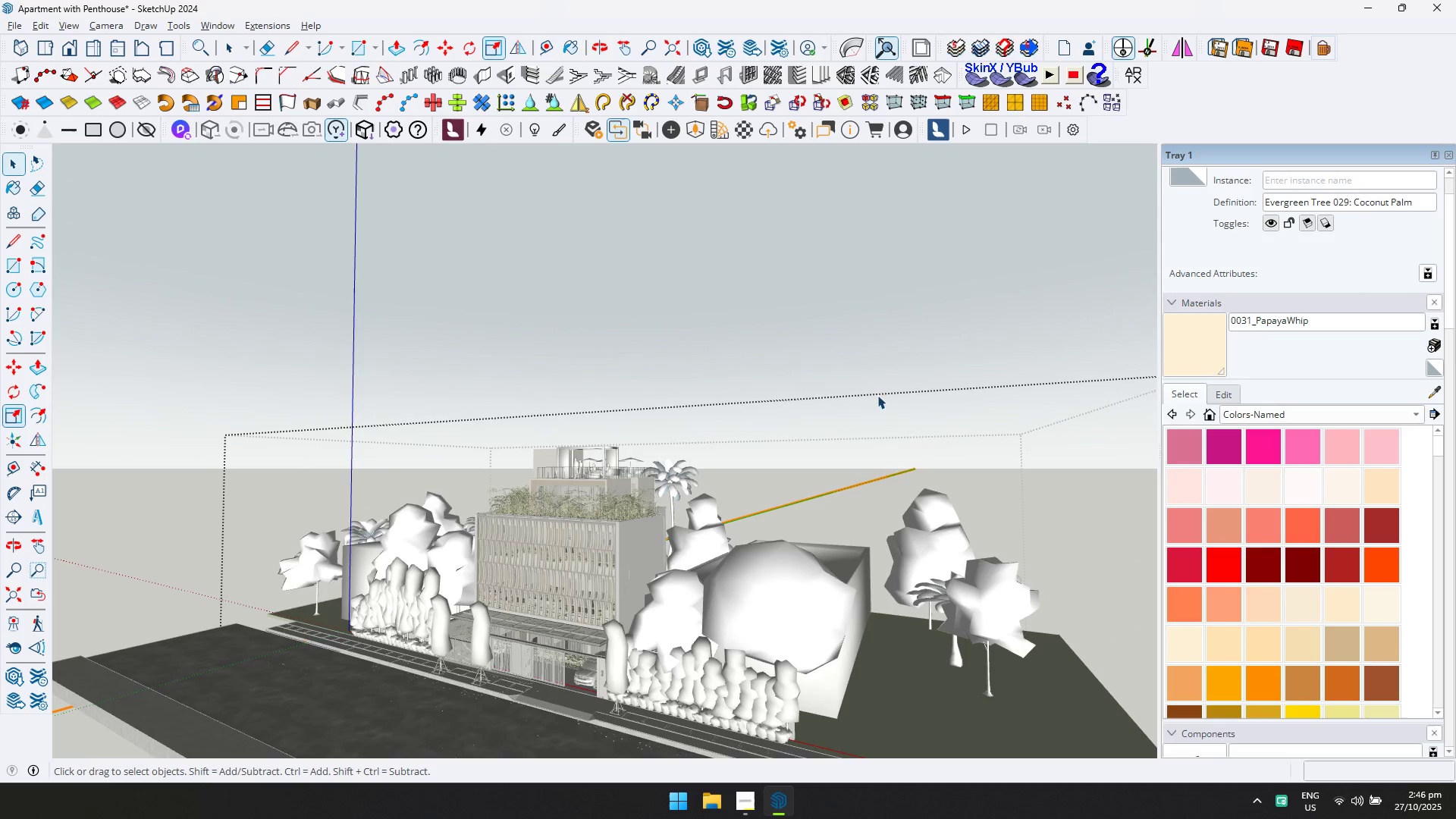 
key(Space)
 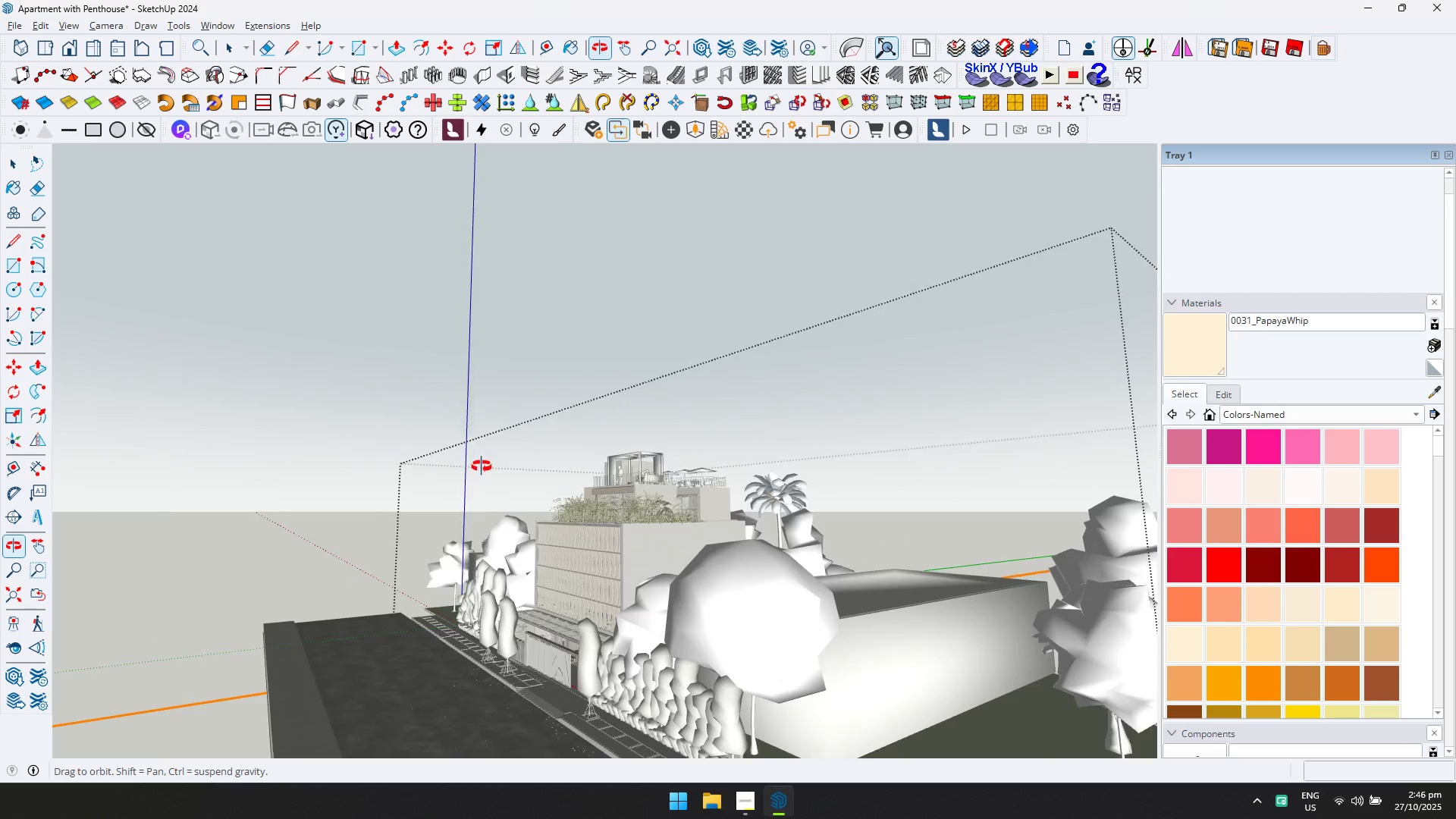 
scroll: coordinate [505, 465], scroll_direction: down, amount: 4.0
 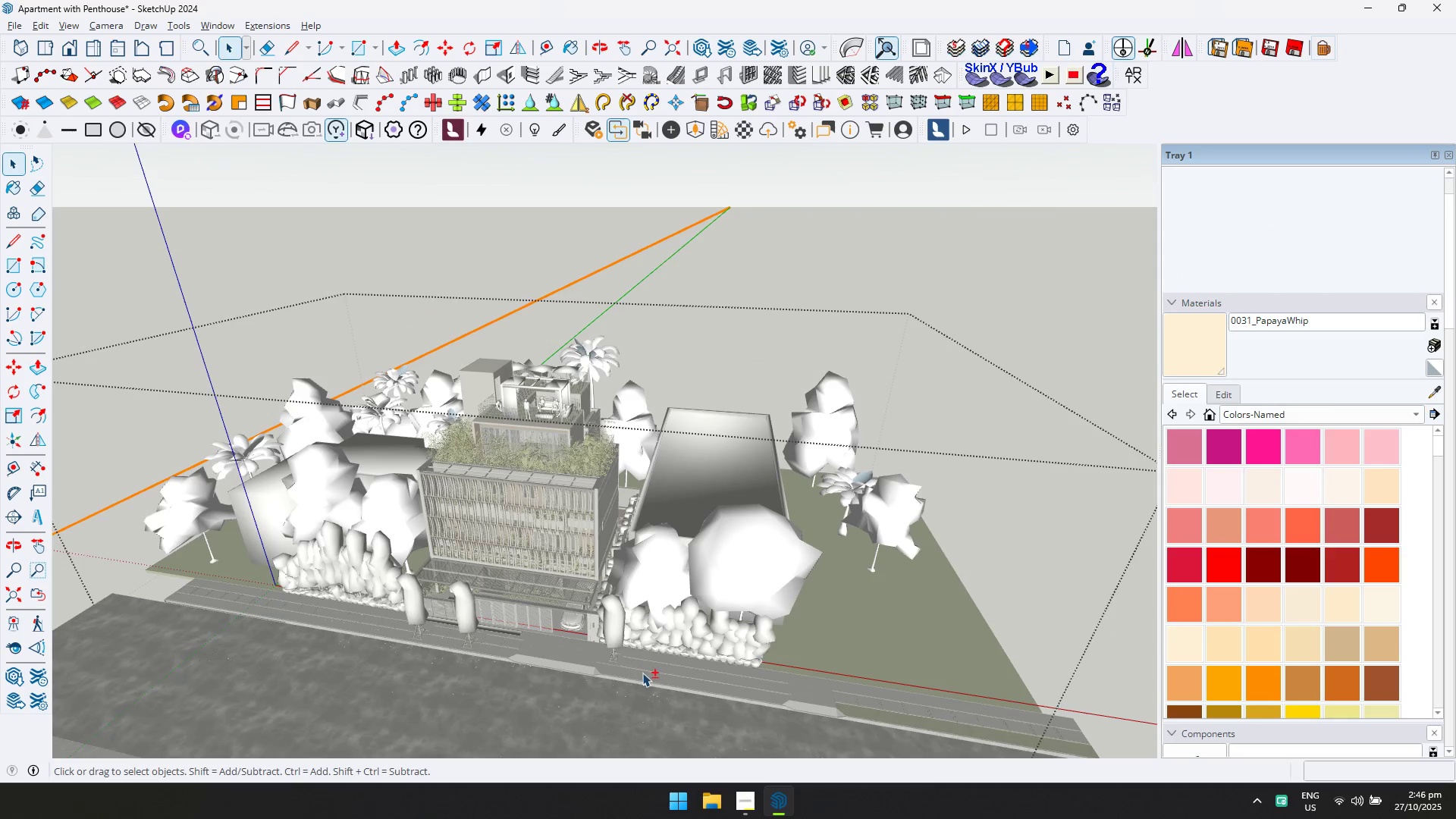 
hold_key(key=ShiftLeft, duration=0.76)
 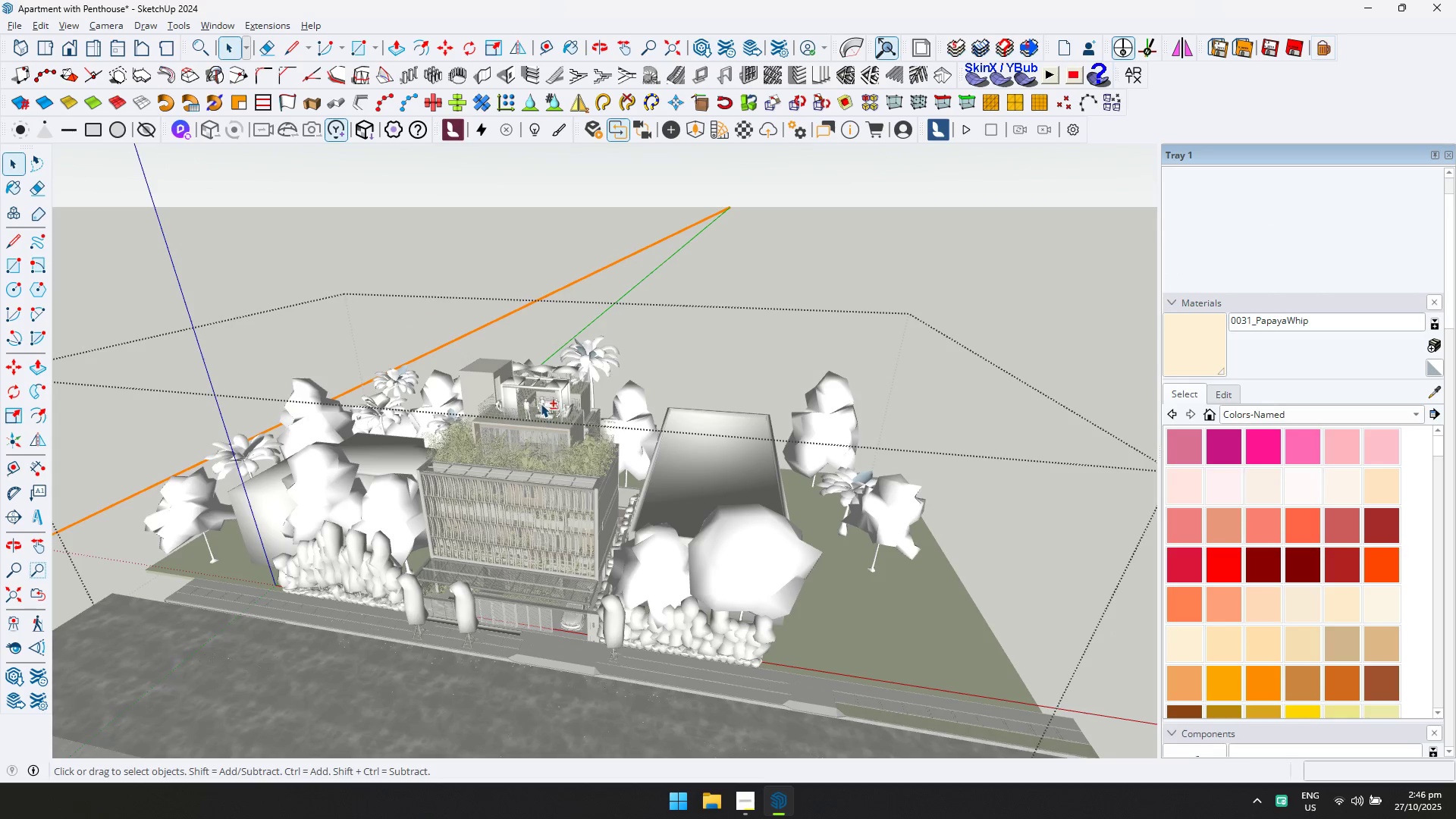 
scroll: coordinate [501, 512], scroll_direction: up, amount: 13.0
 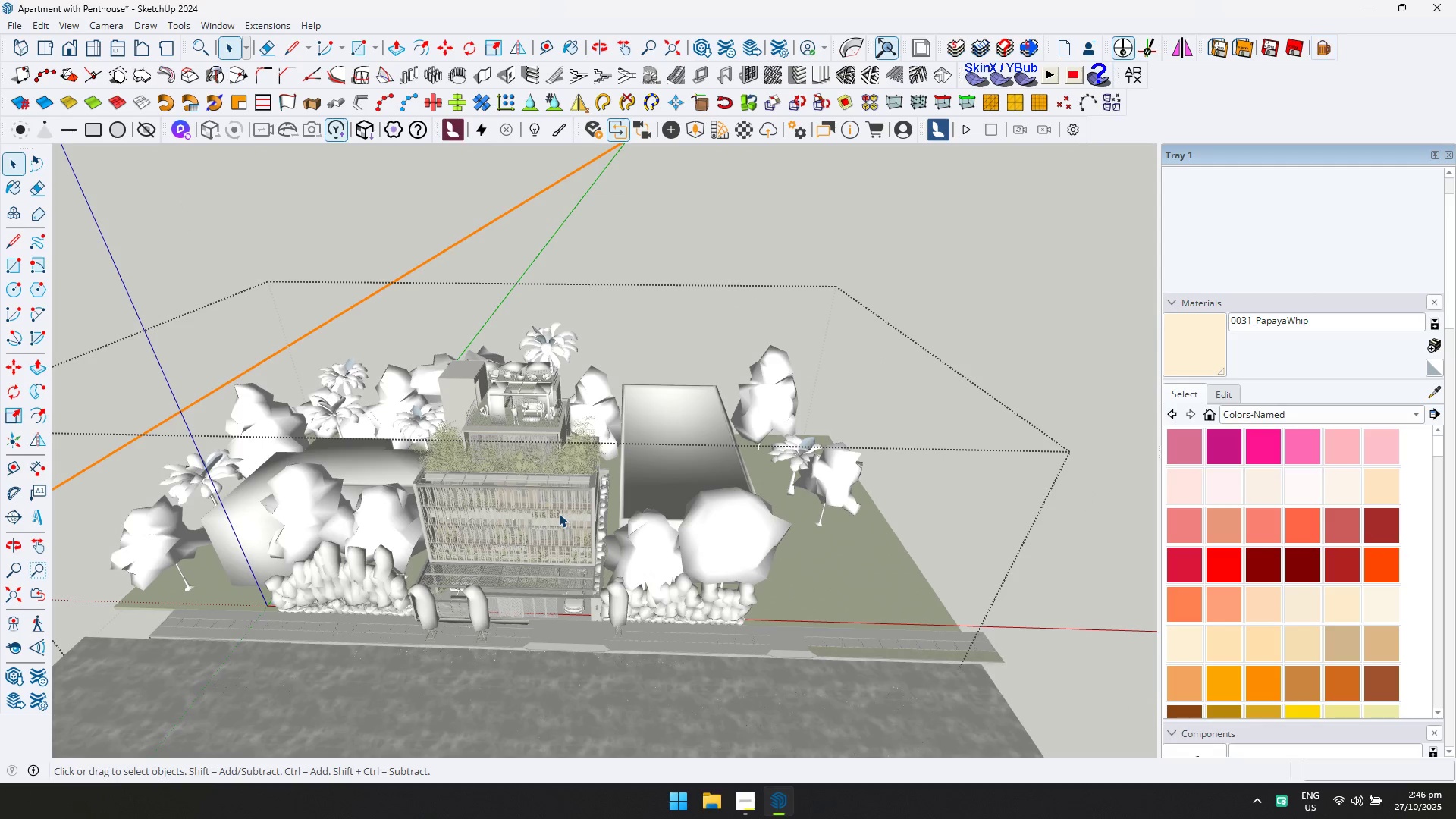 
scroll: coordinate [505, 565], scroll_direction: down, amount: 5.0
 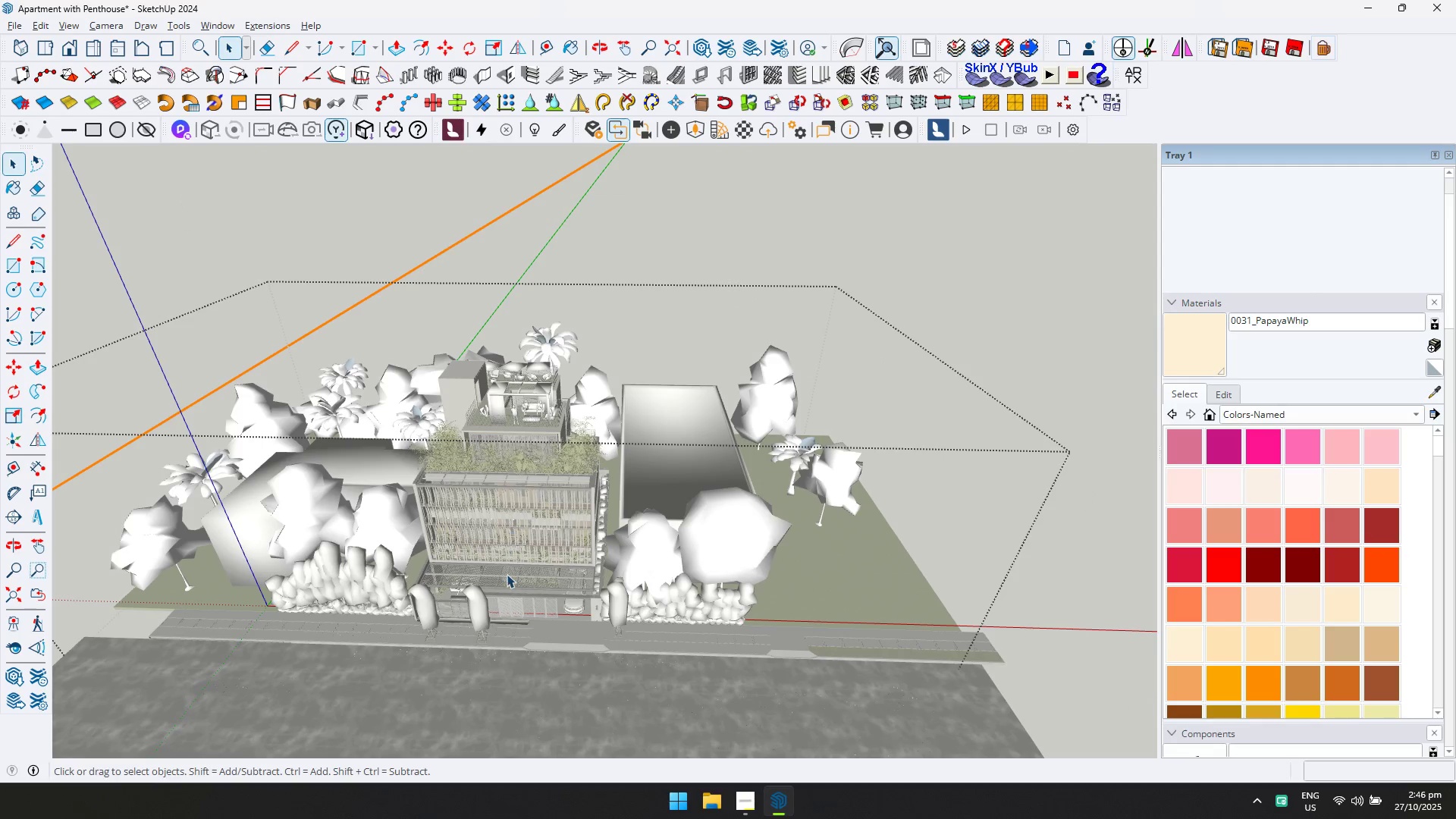 
hold_key(key=ShiftLeft, duration=0.6)
 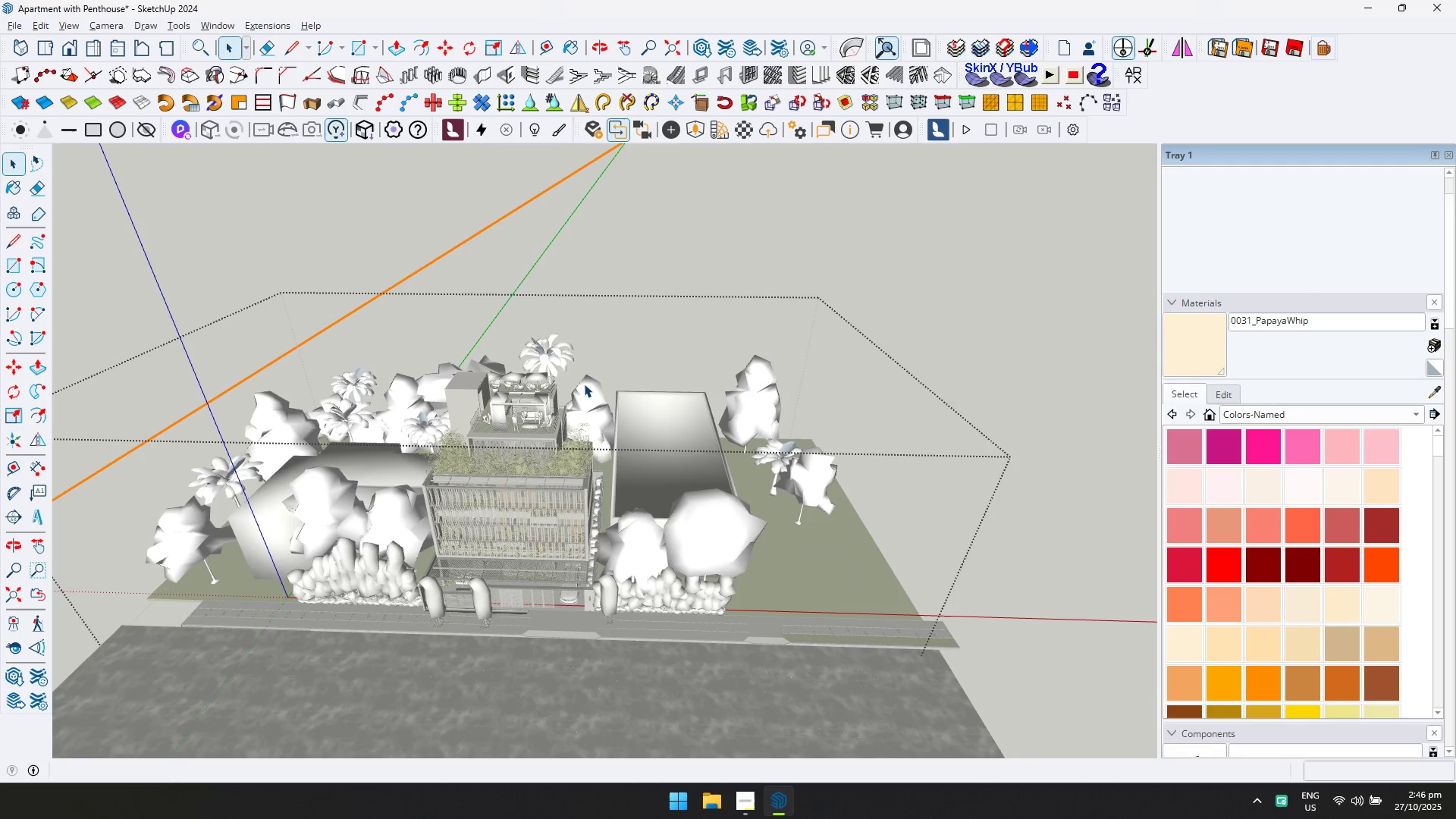 
key(Escape)
 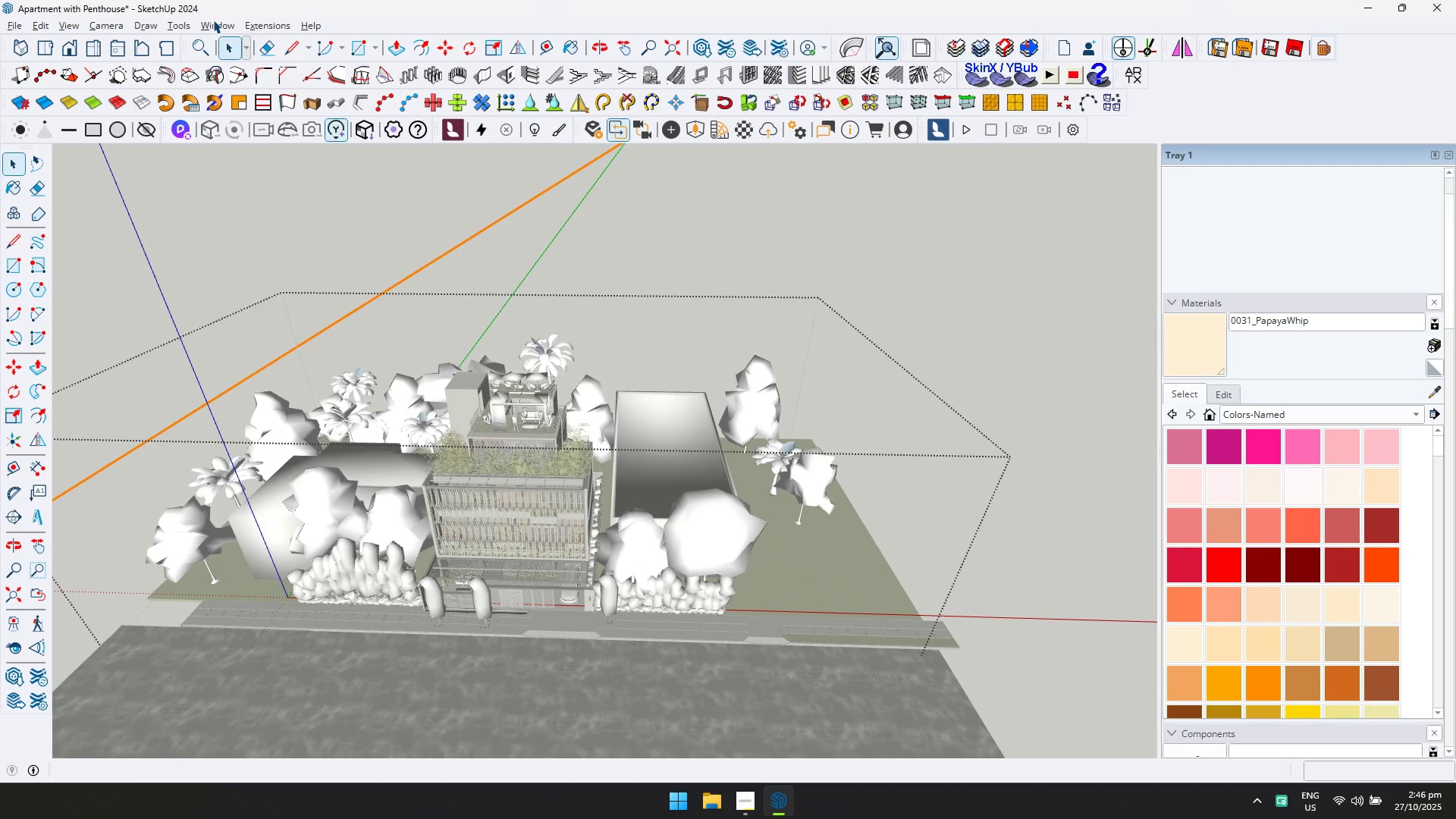 
left_click([213, 19])
 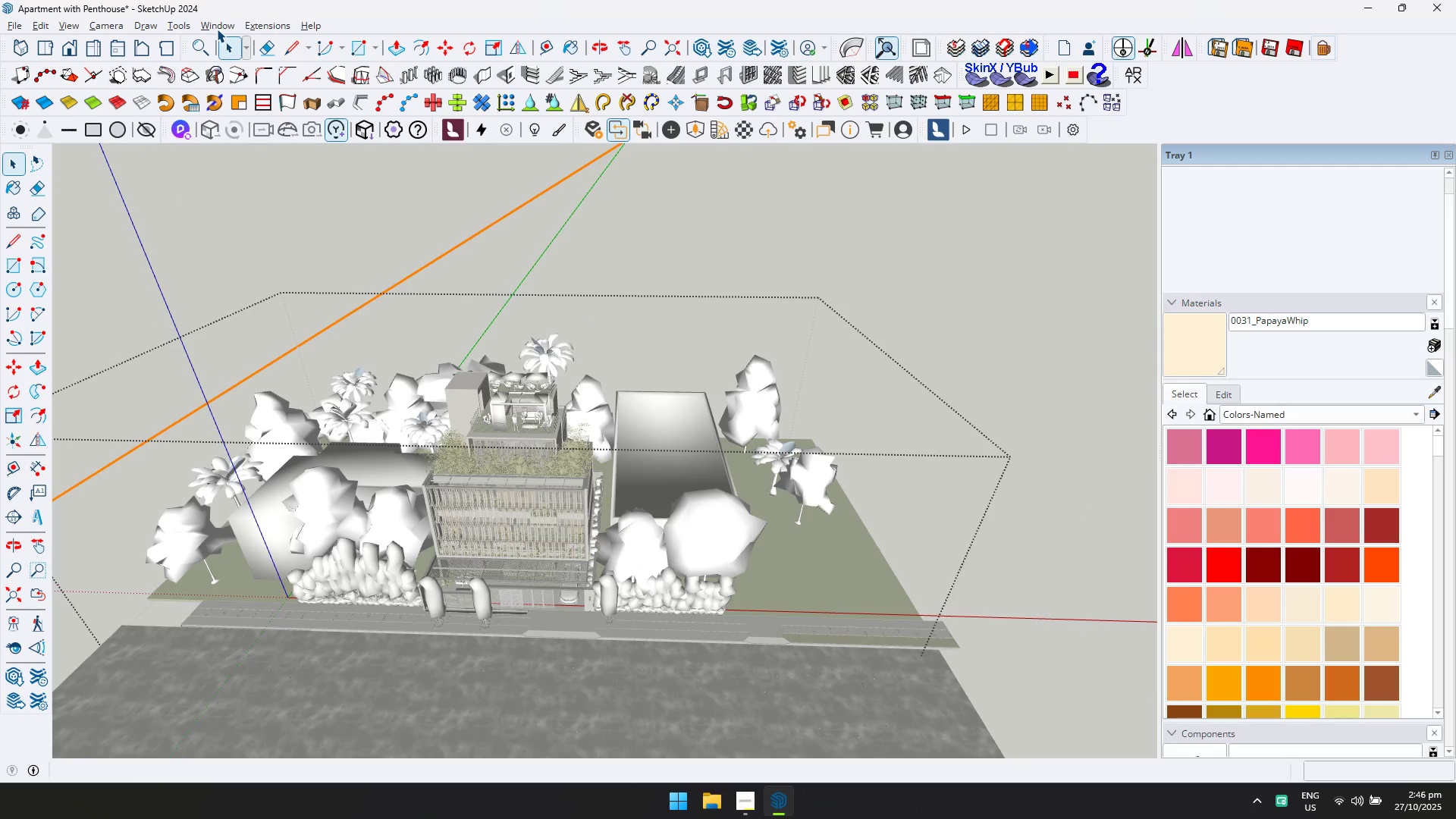 
wait(8.85)
 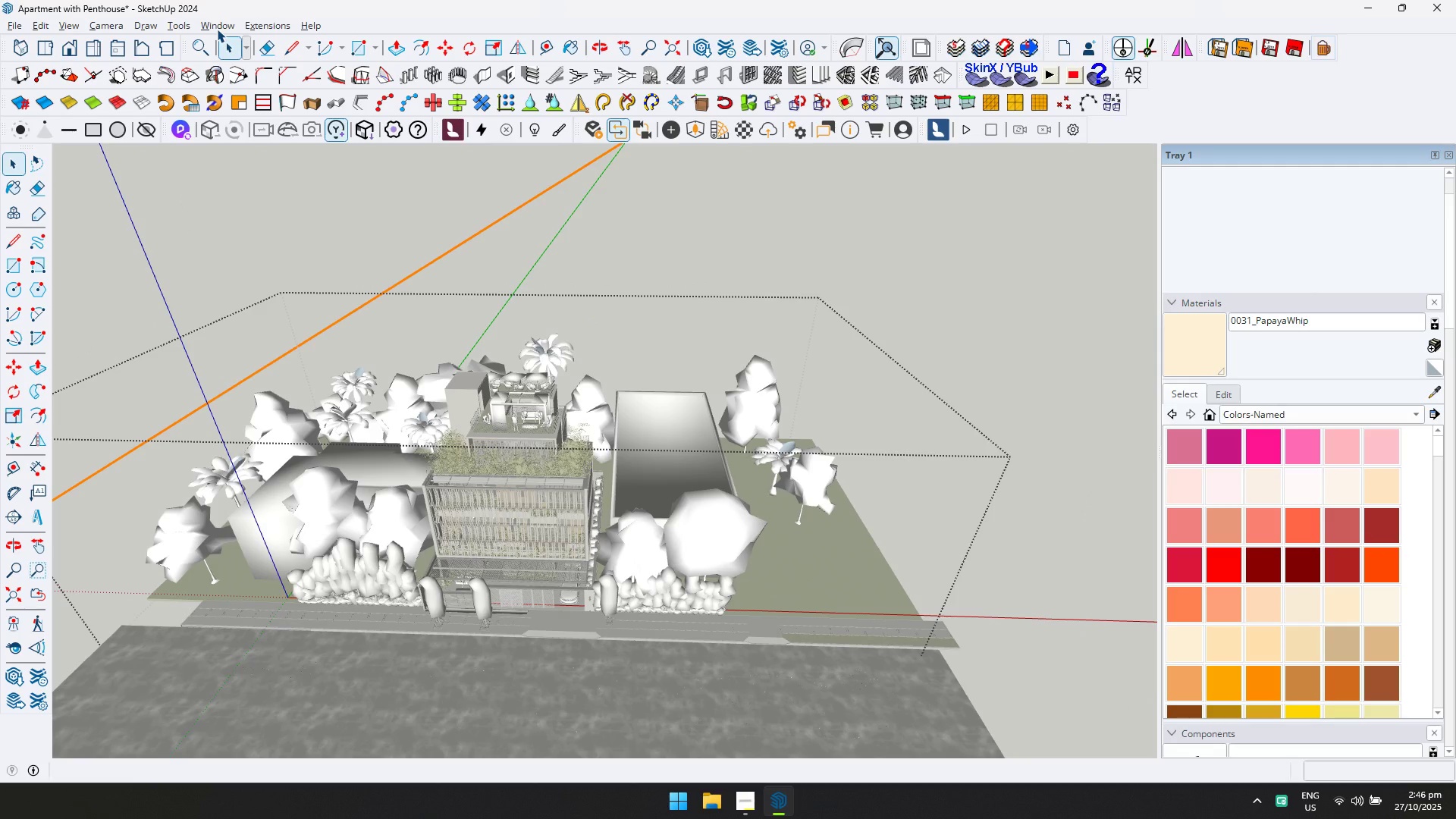 
left_click([249, 162])
 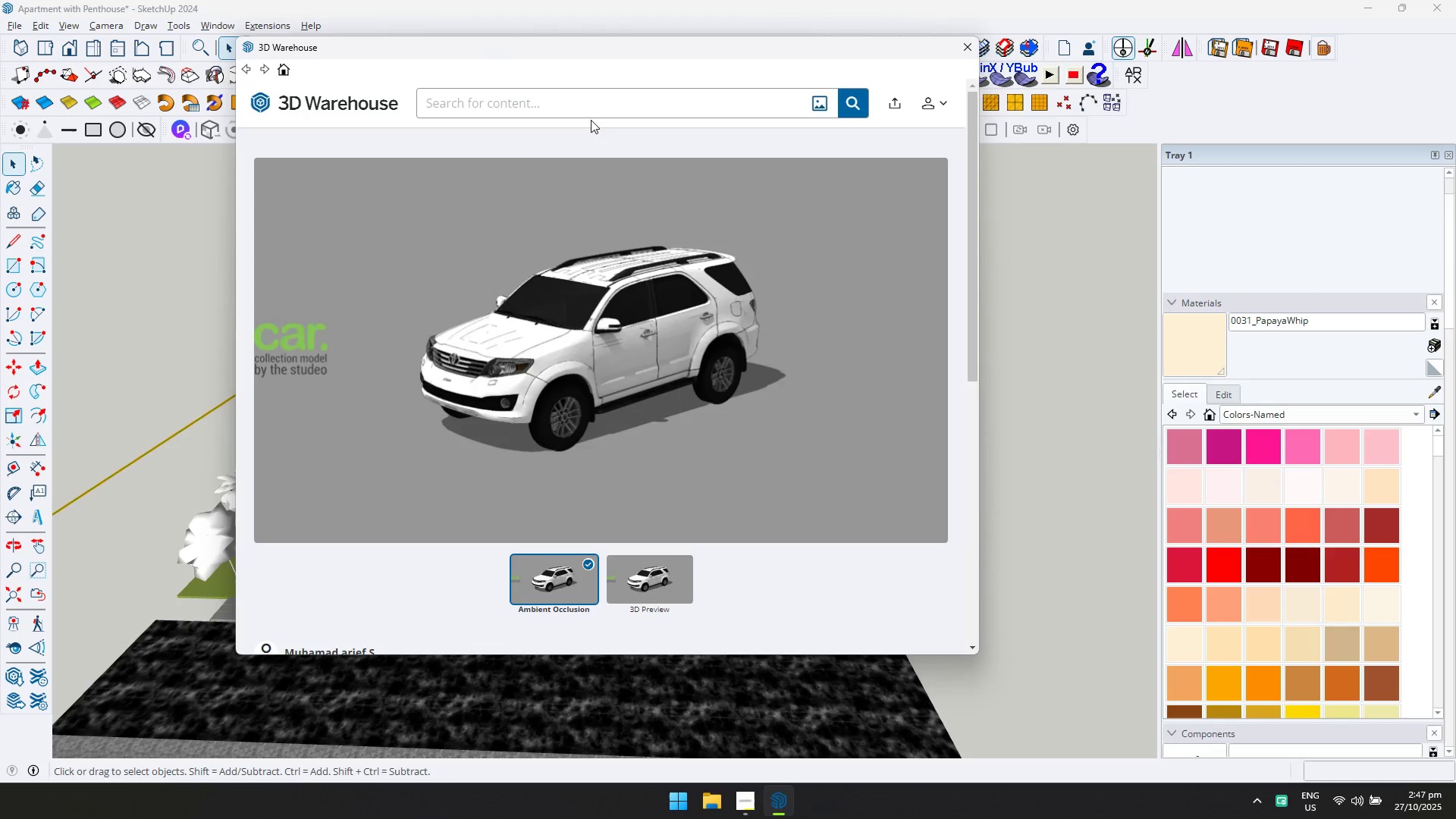 
scroll: coordinate [589, 314], scroll_direction: down, amount: 2.0
 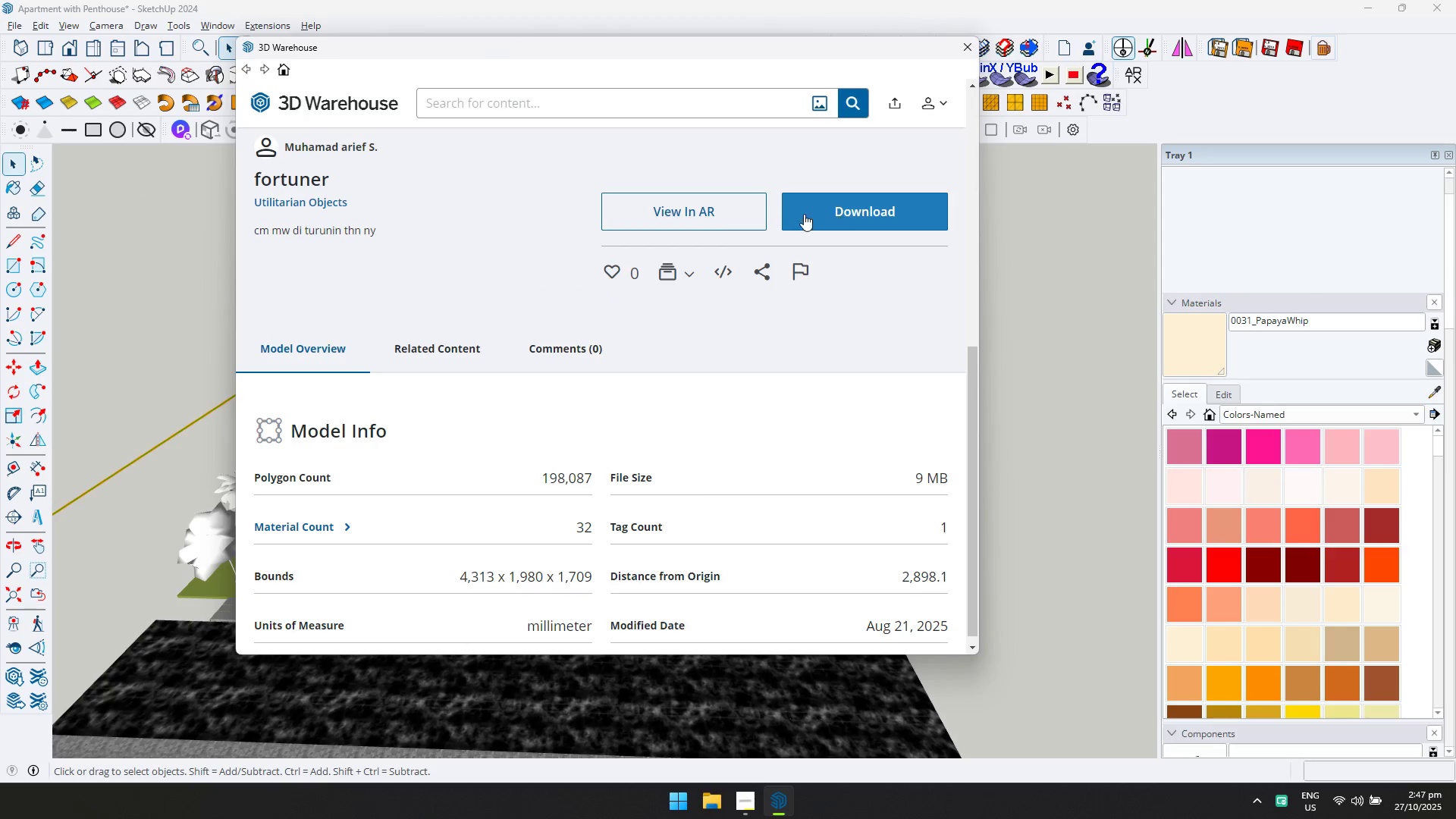 
left_click([601, 98])
 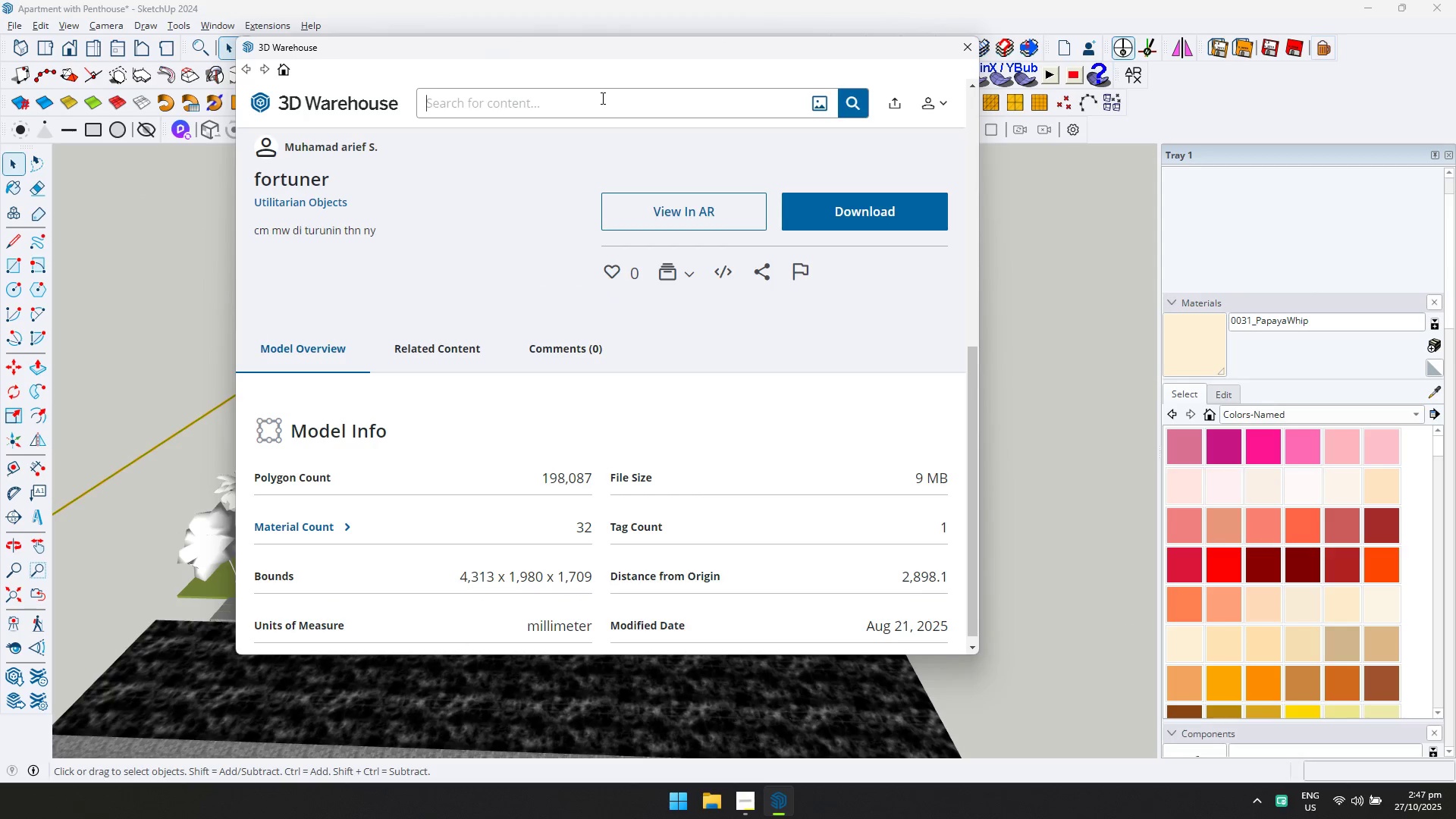 
type(CAR)
 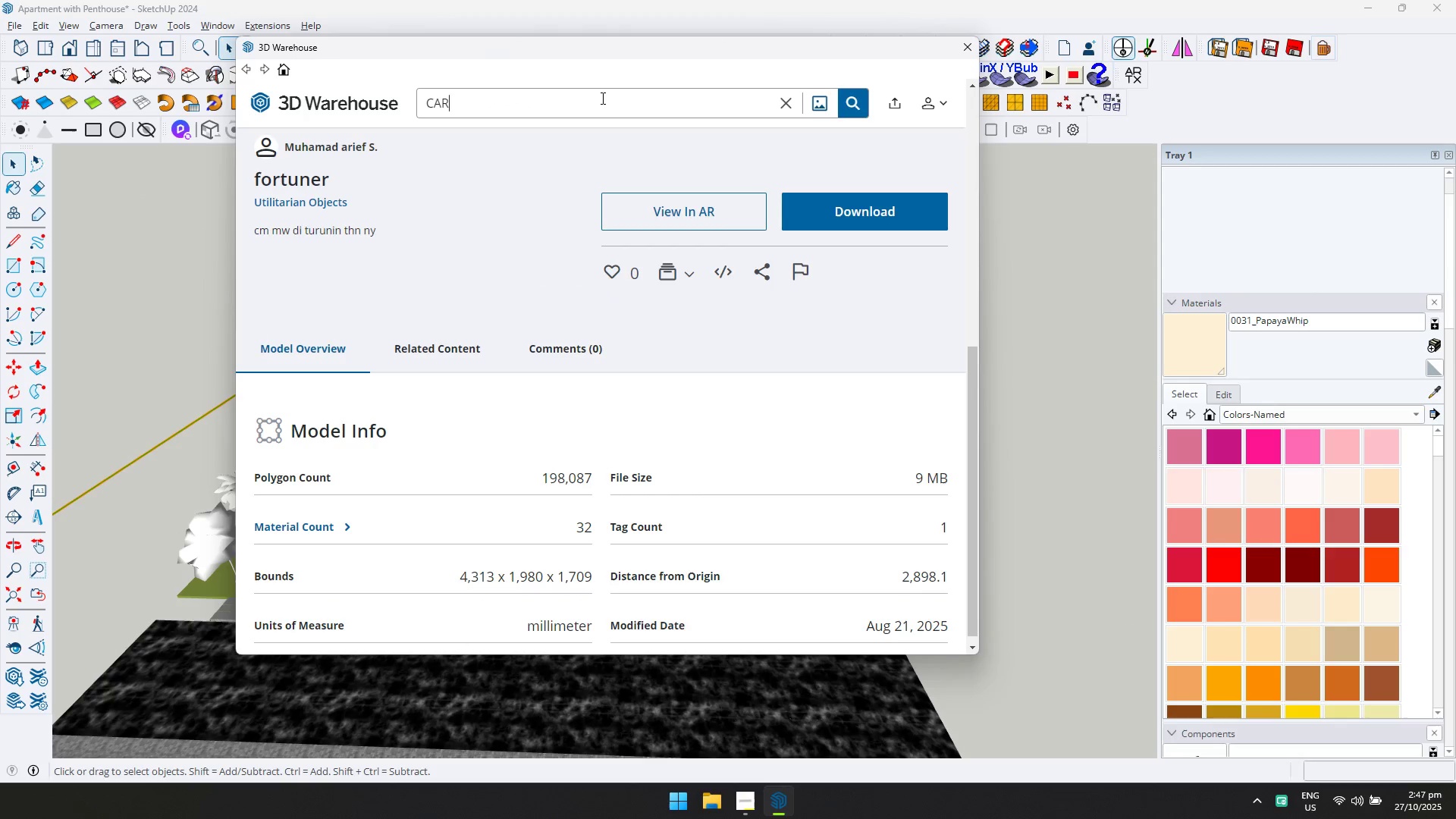 
key(Enter)
 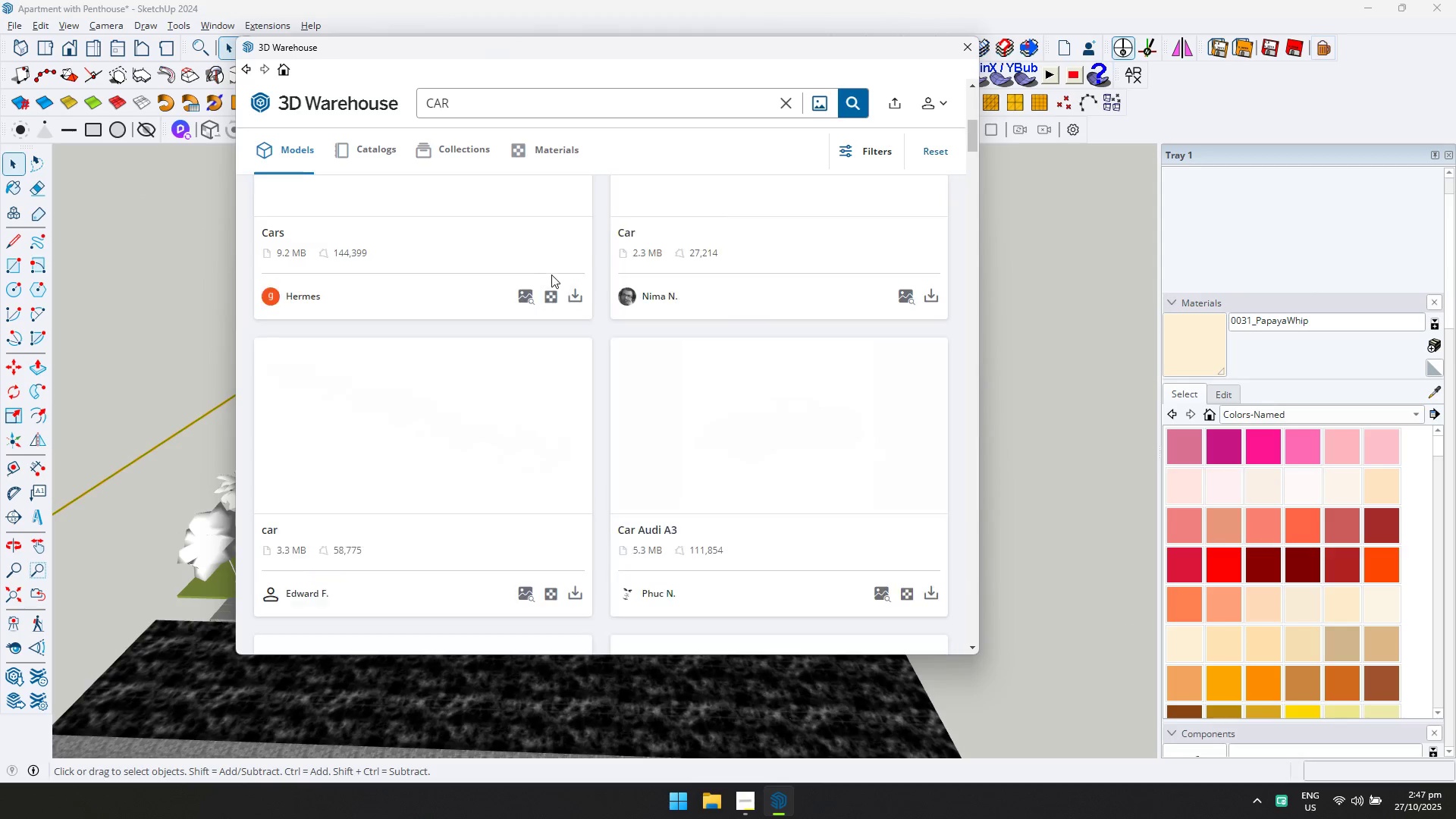 
scroll: coordinate [739, 384], scroll_direction: up, amount: 5.0
 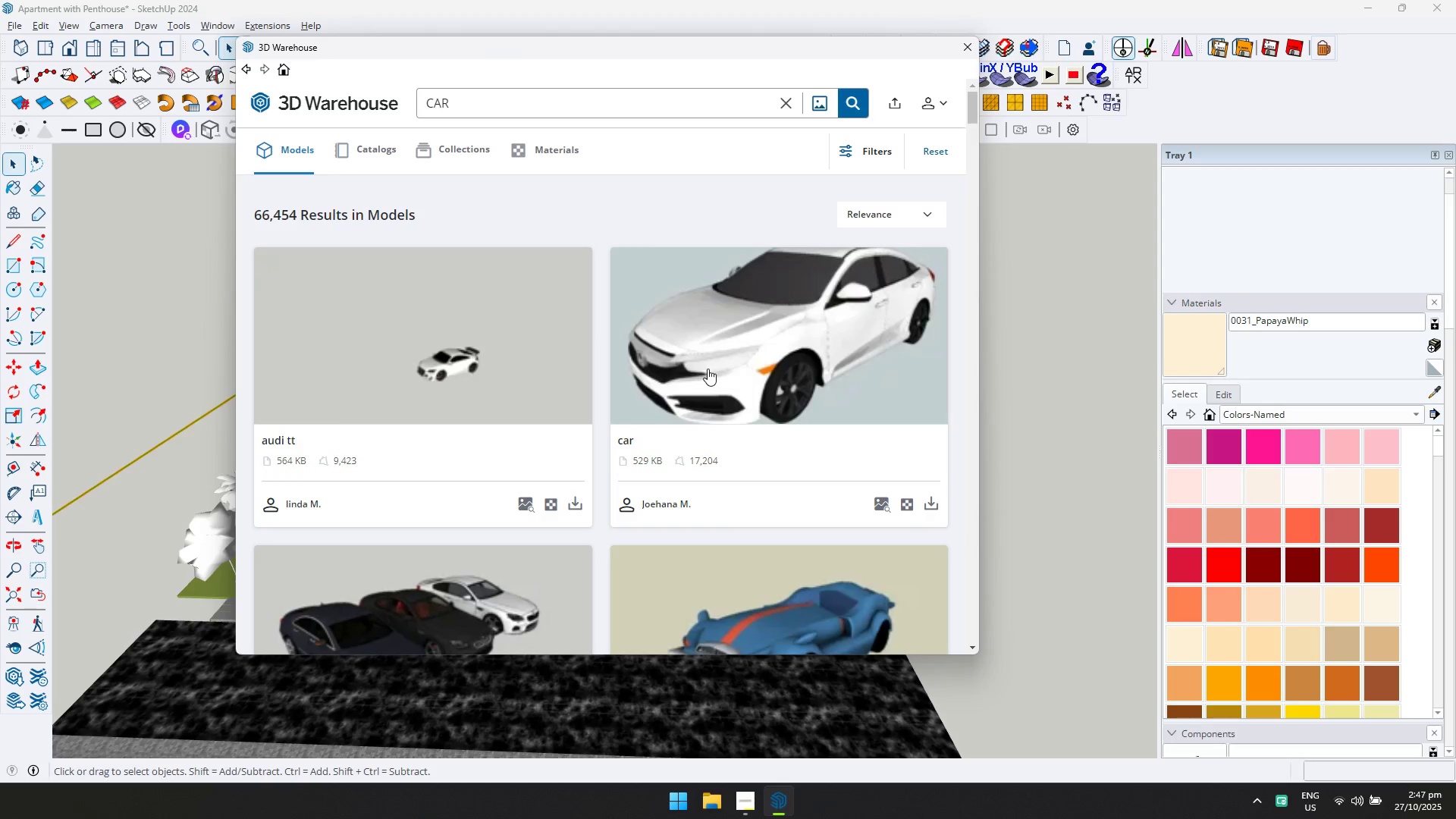 
scroll: coordinate [708, 369], scroll_direction: down, amount: 3.0
 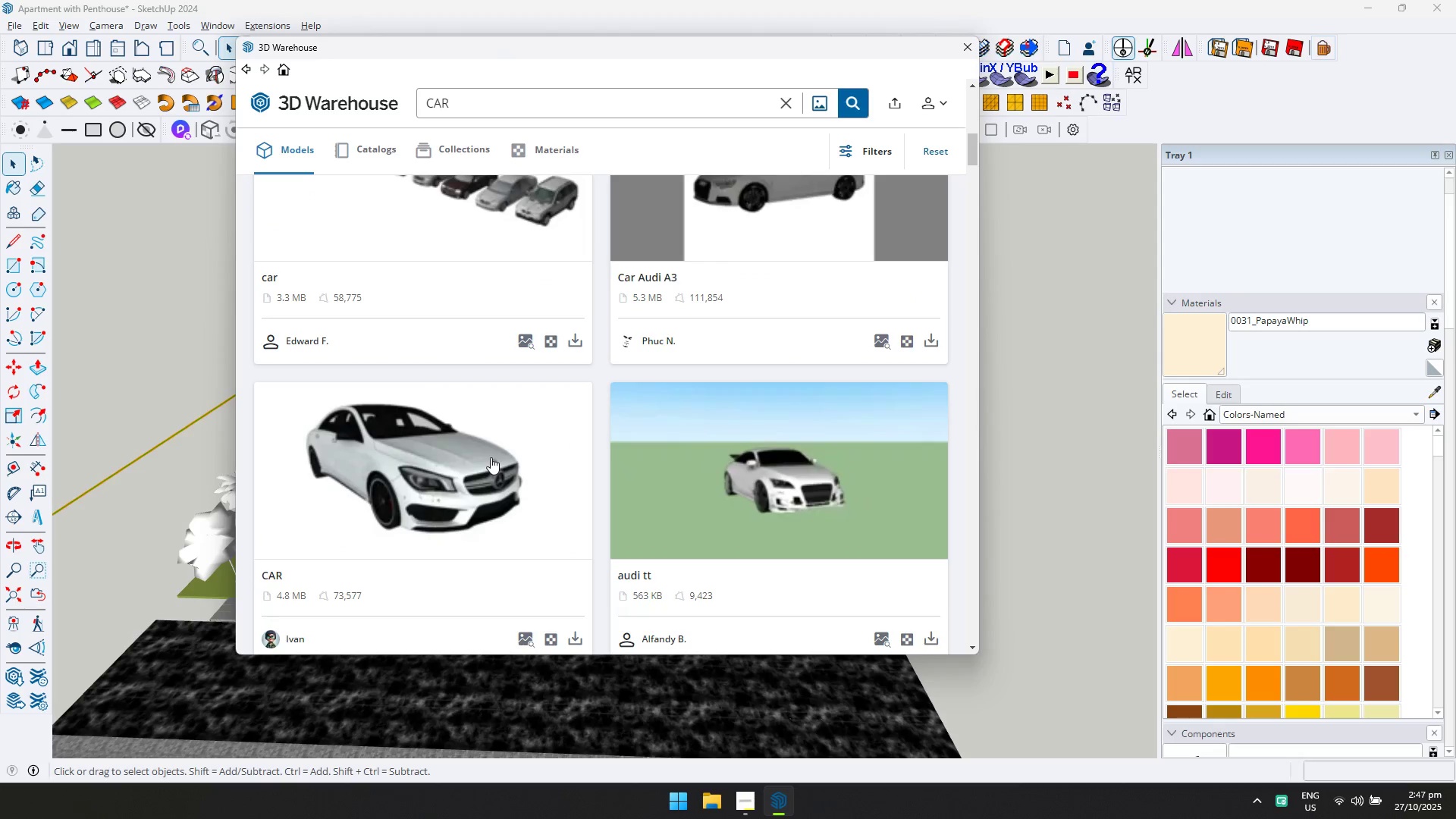 
left_click([491, 457])
 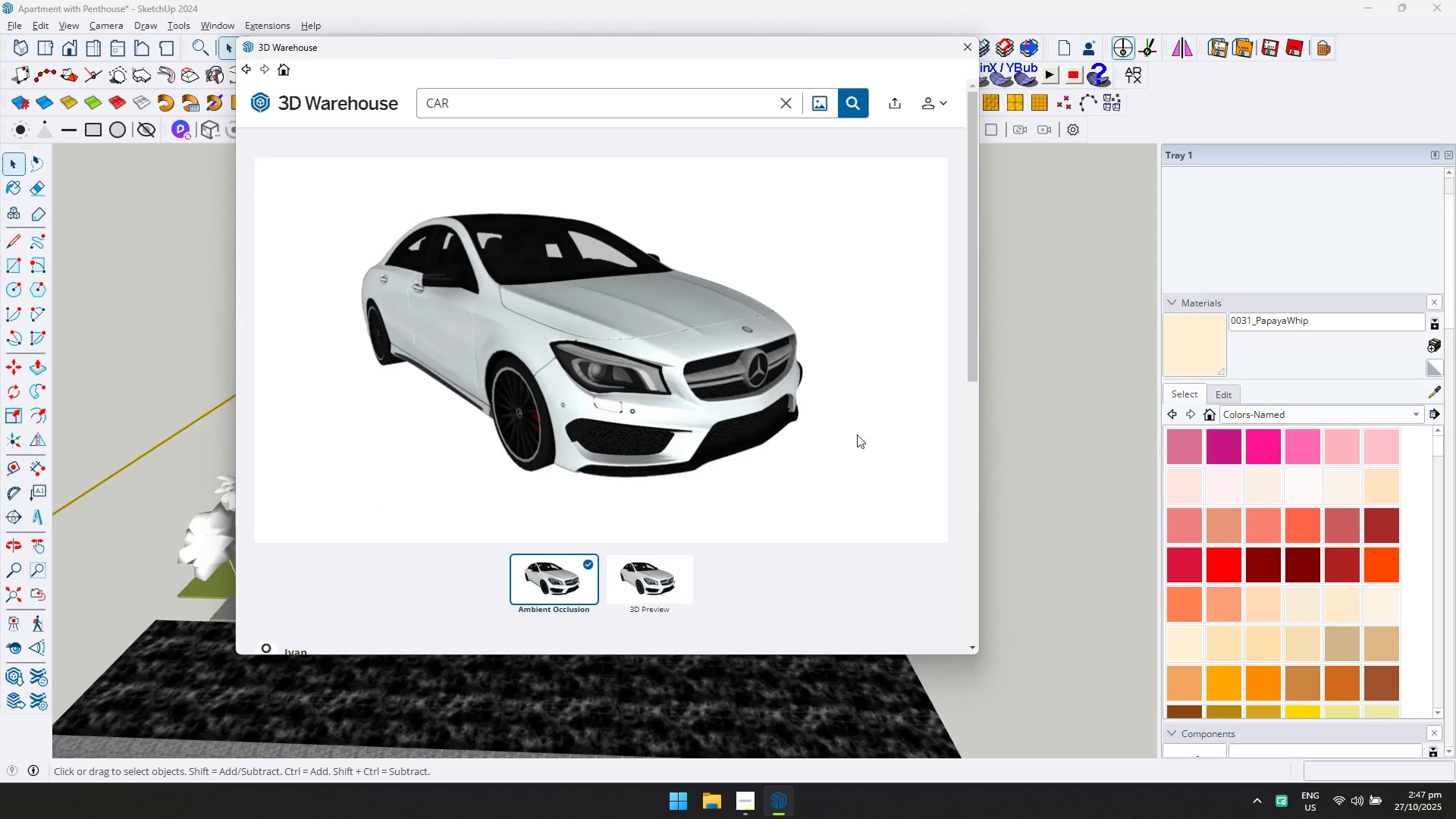 
scroll: coordinate [827, 498], scroll_direction: down, amount: 1.0
 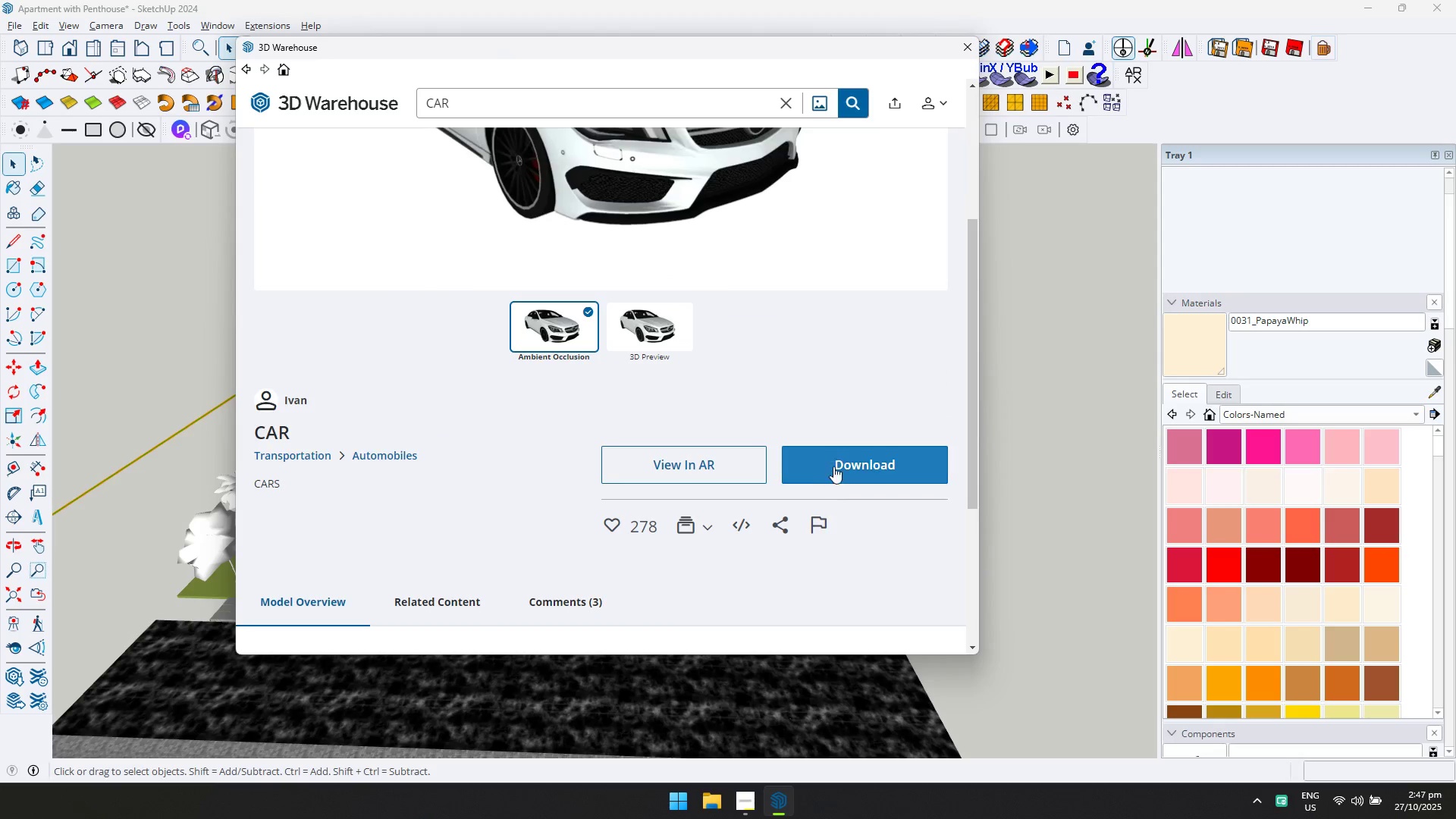 
left_click([833, 460])
 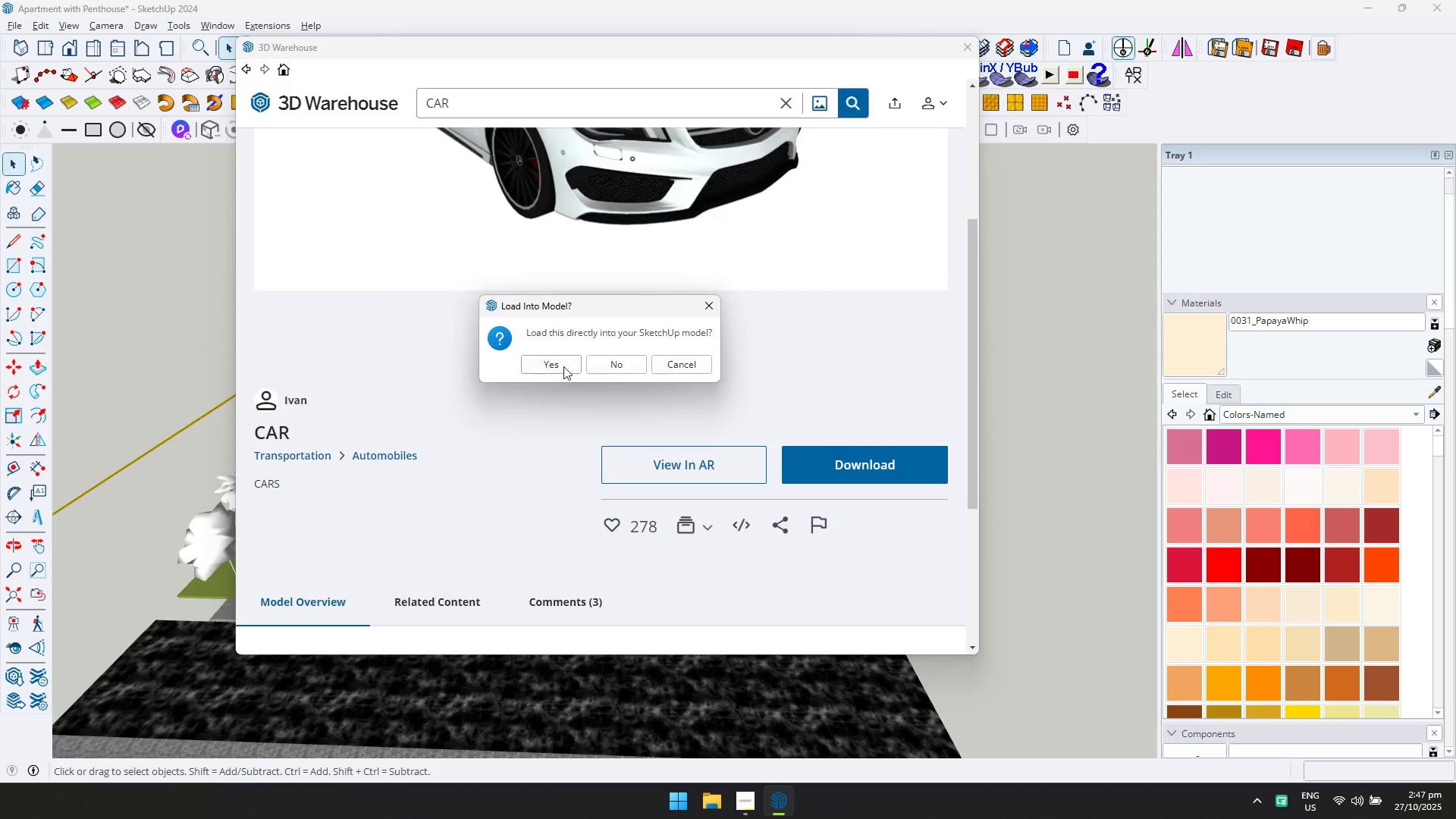 
left_click([563, 366])
 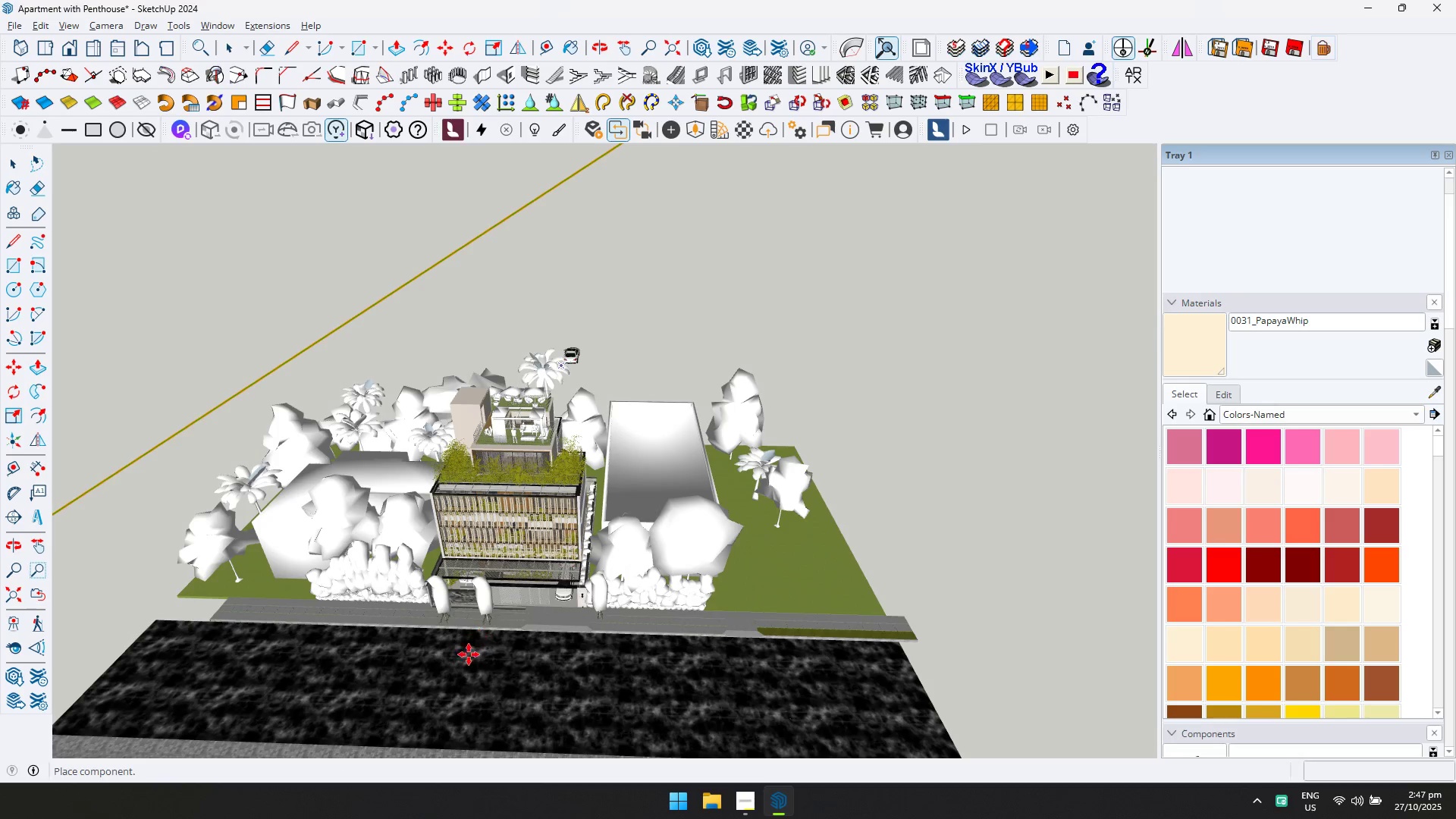 
scroll: coordinate [455, 684], scroll_direction: up, amount: 13.0
 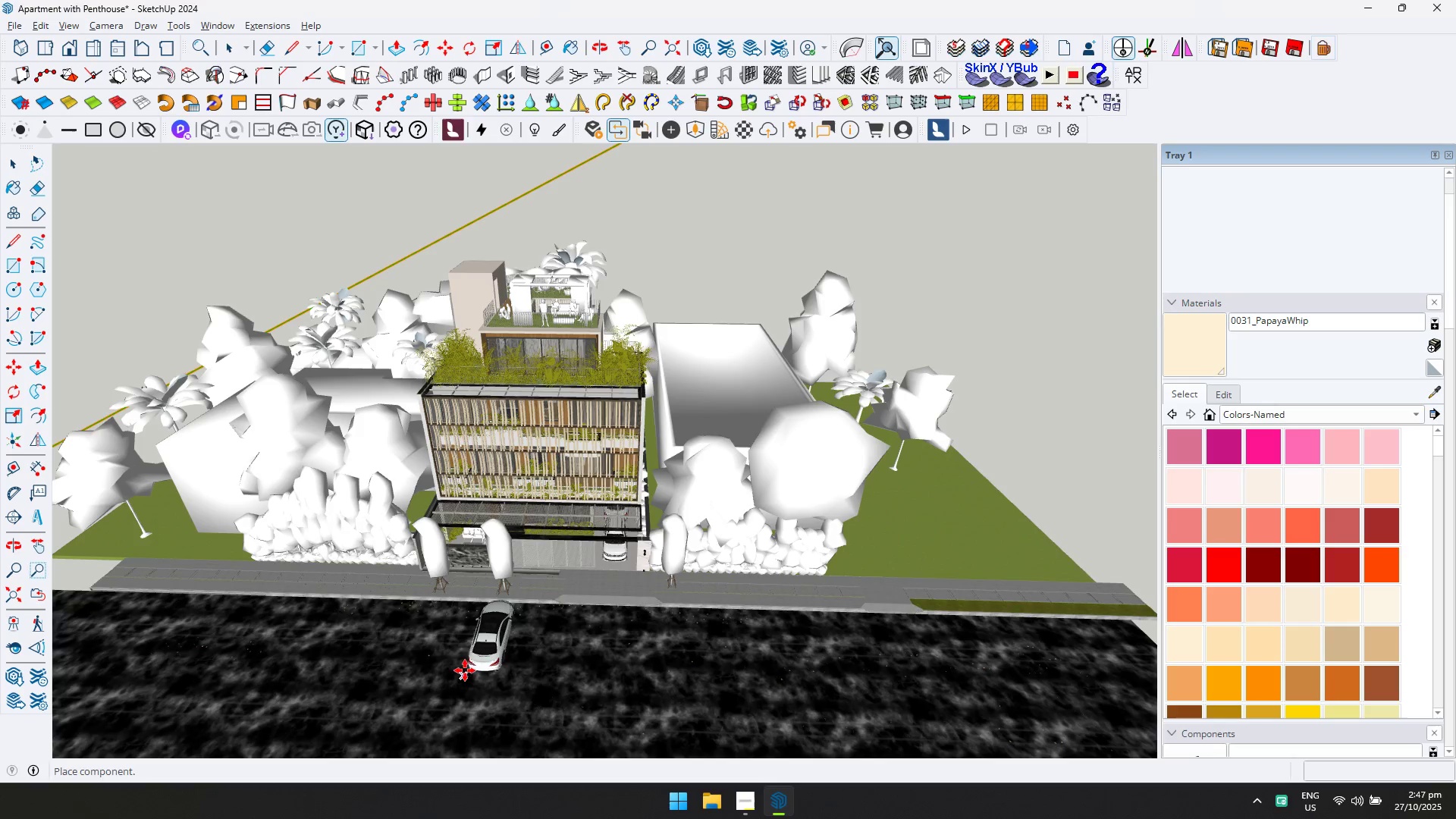 
left_click([465, 670])
 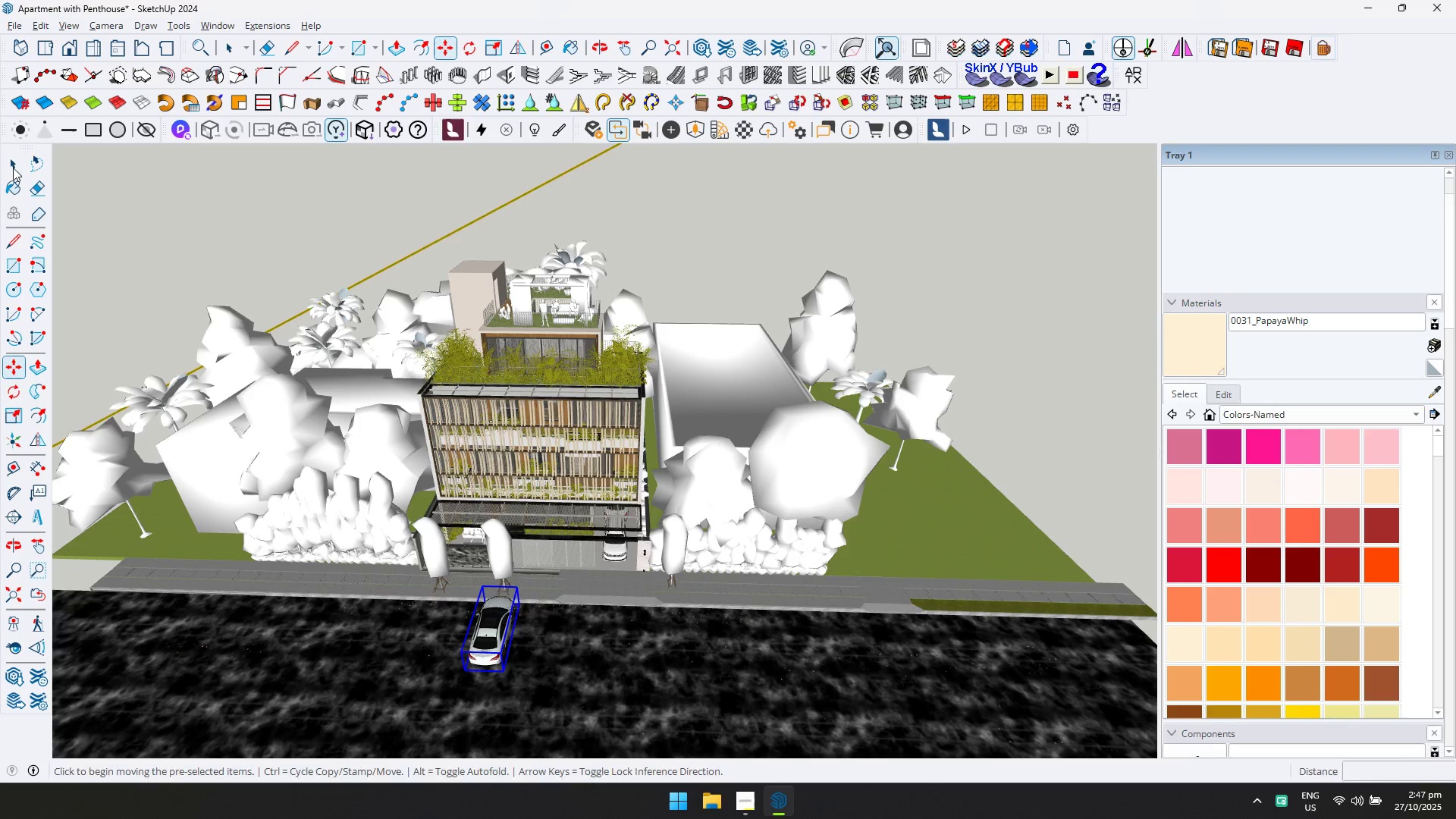 
left_click([12, 165])
 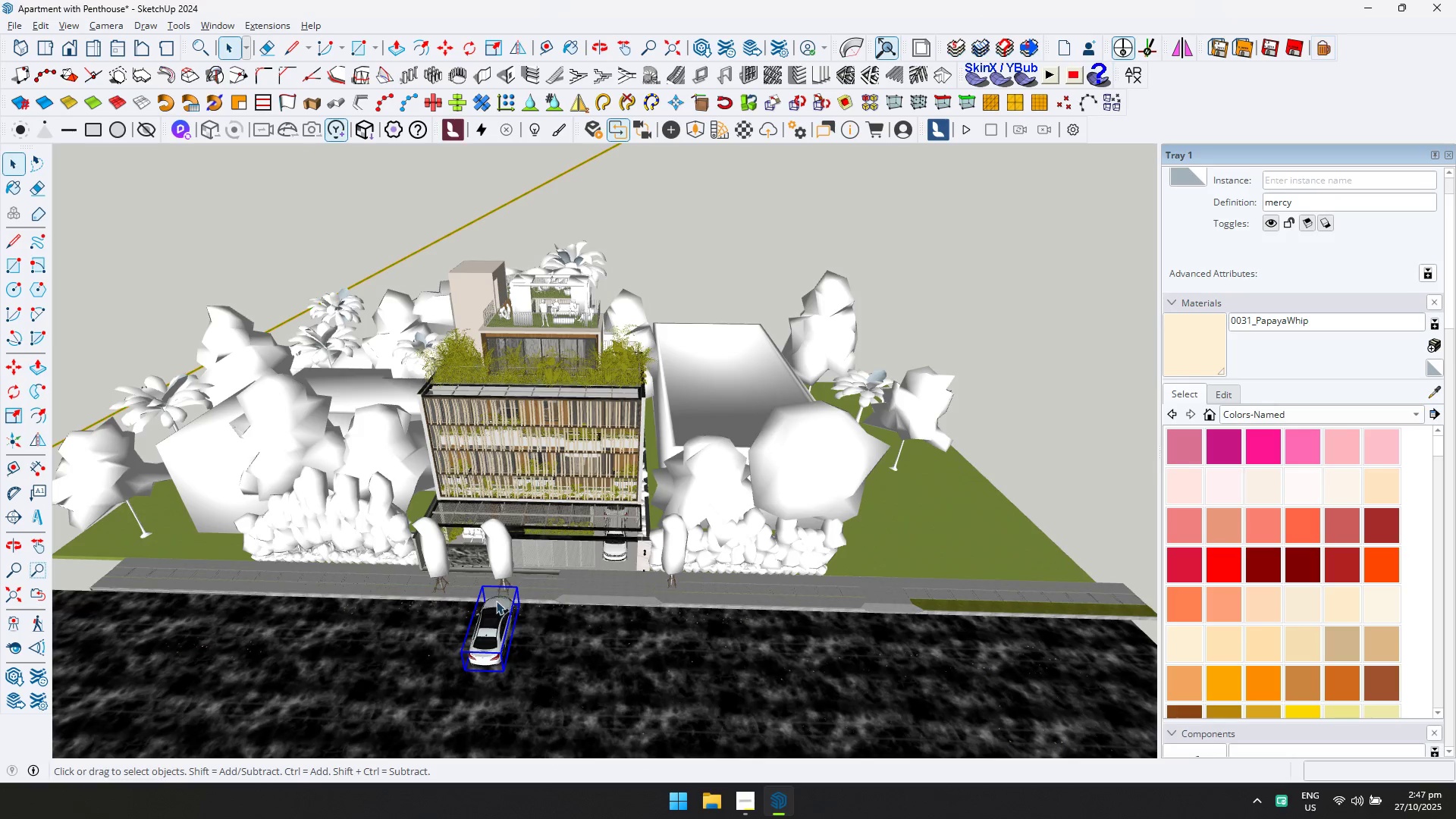 
scroll: coordinate [526, 651], scroll_direction: up, amount: 15.0
 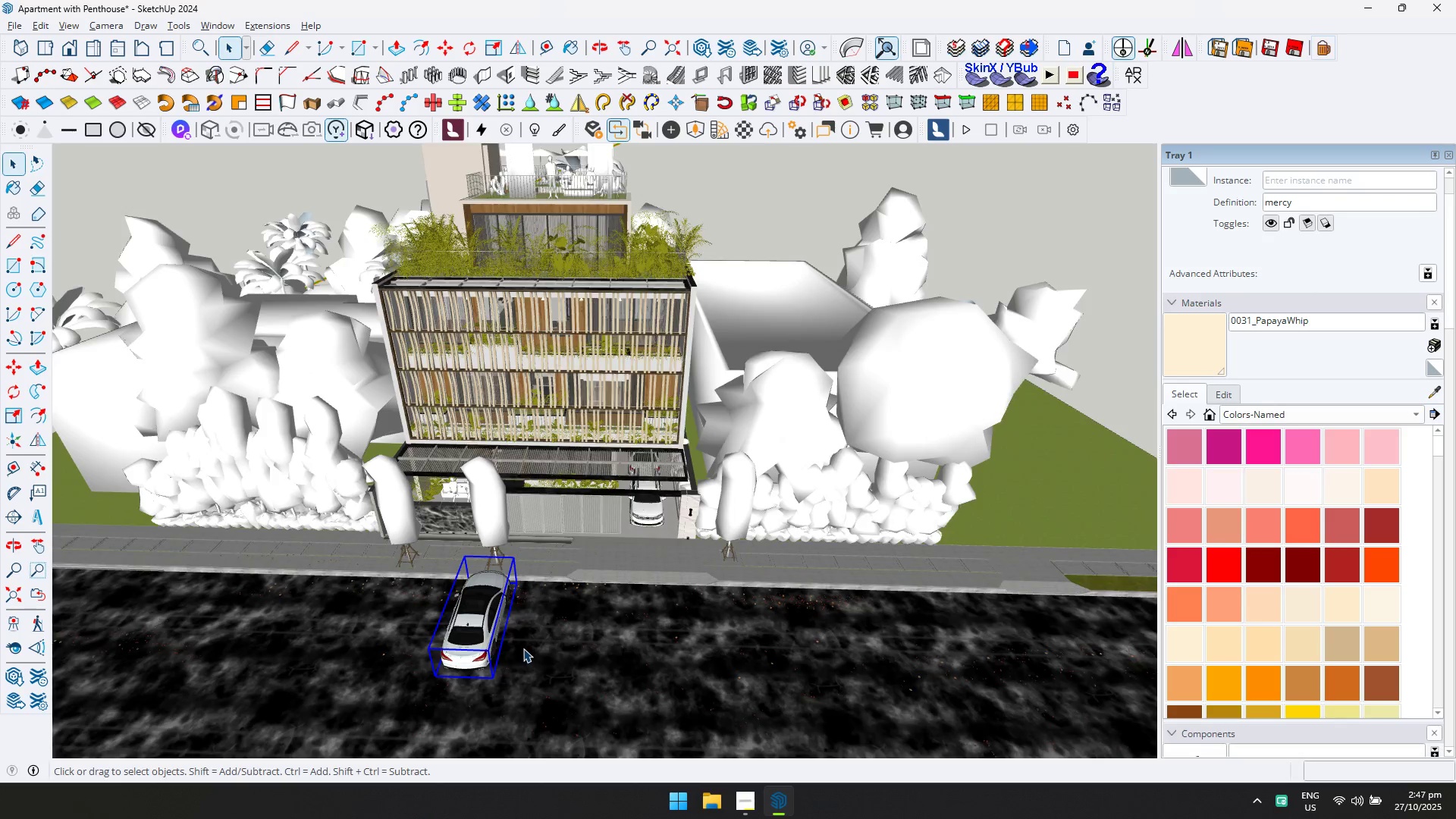 
key(Q)
 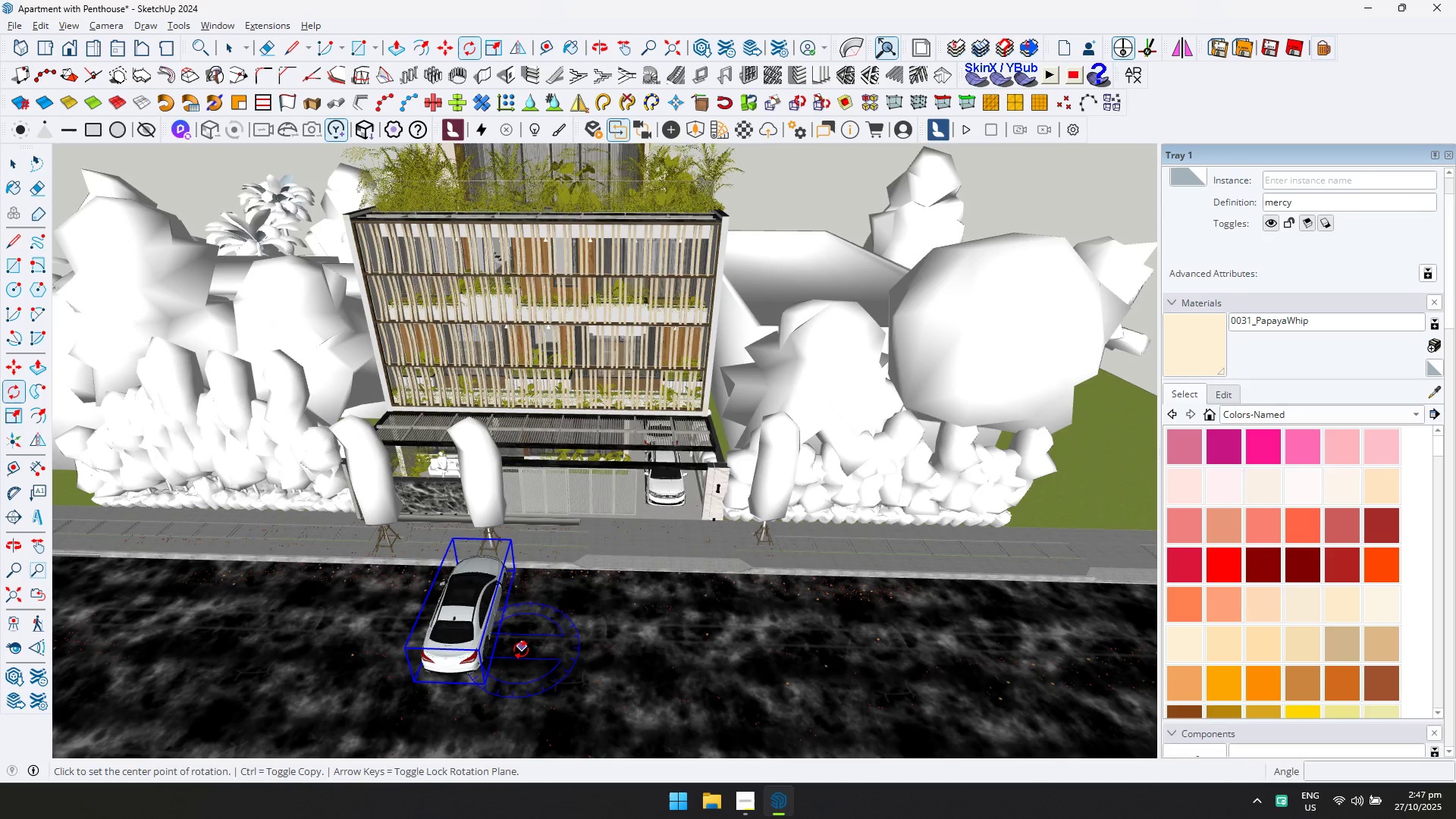 
left_click([521, 650])
 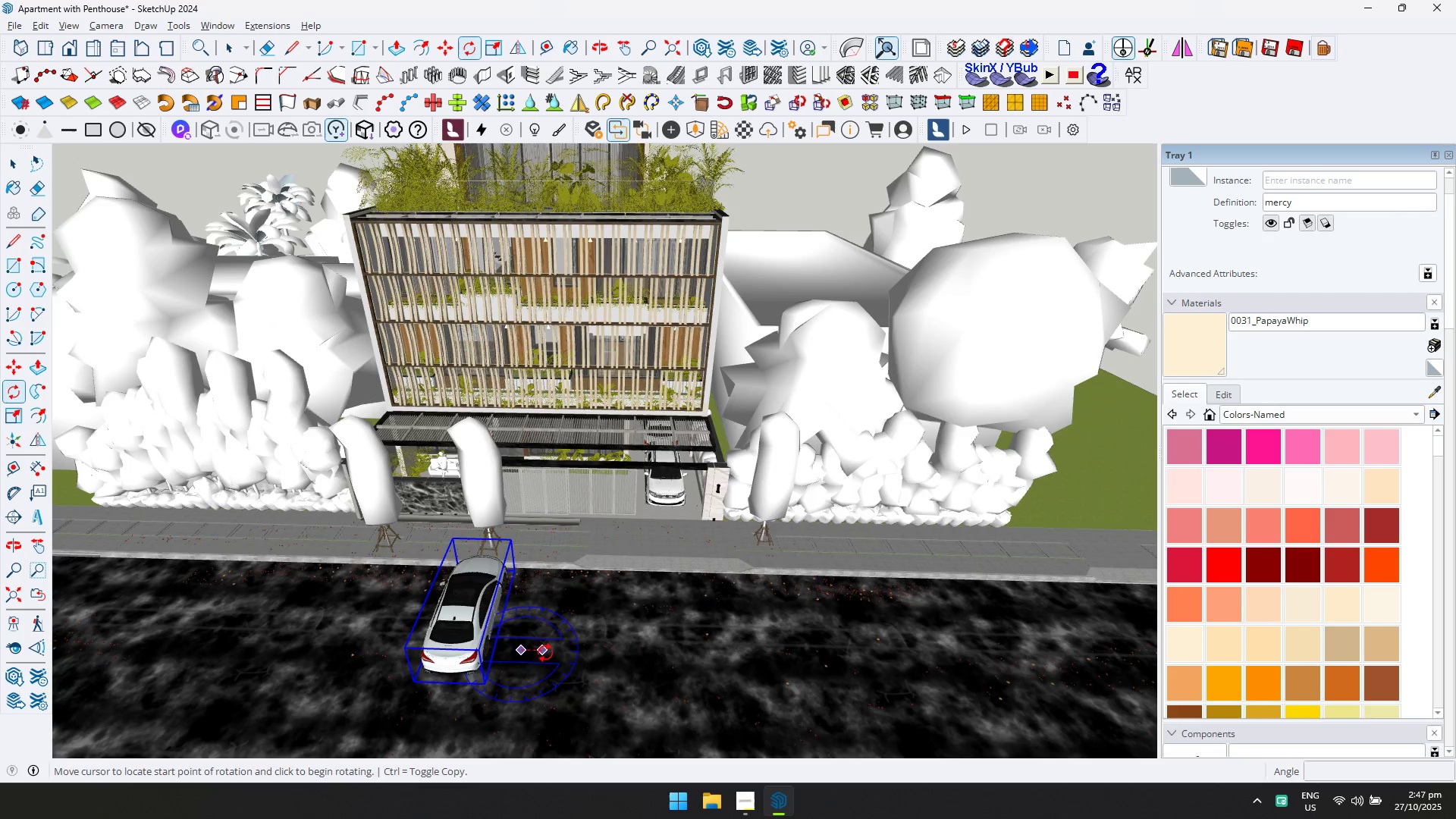 
left_click([545, 653])
 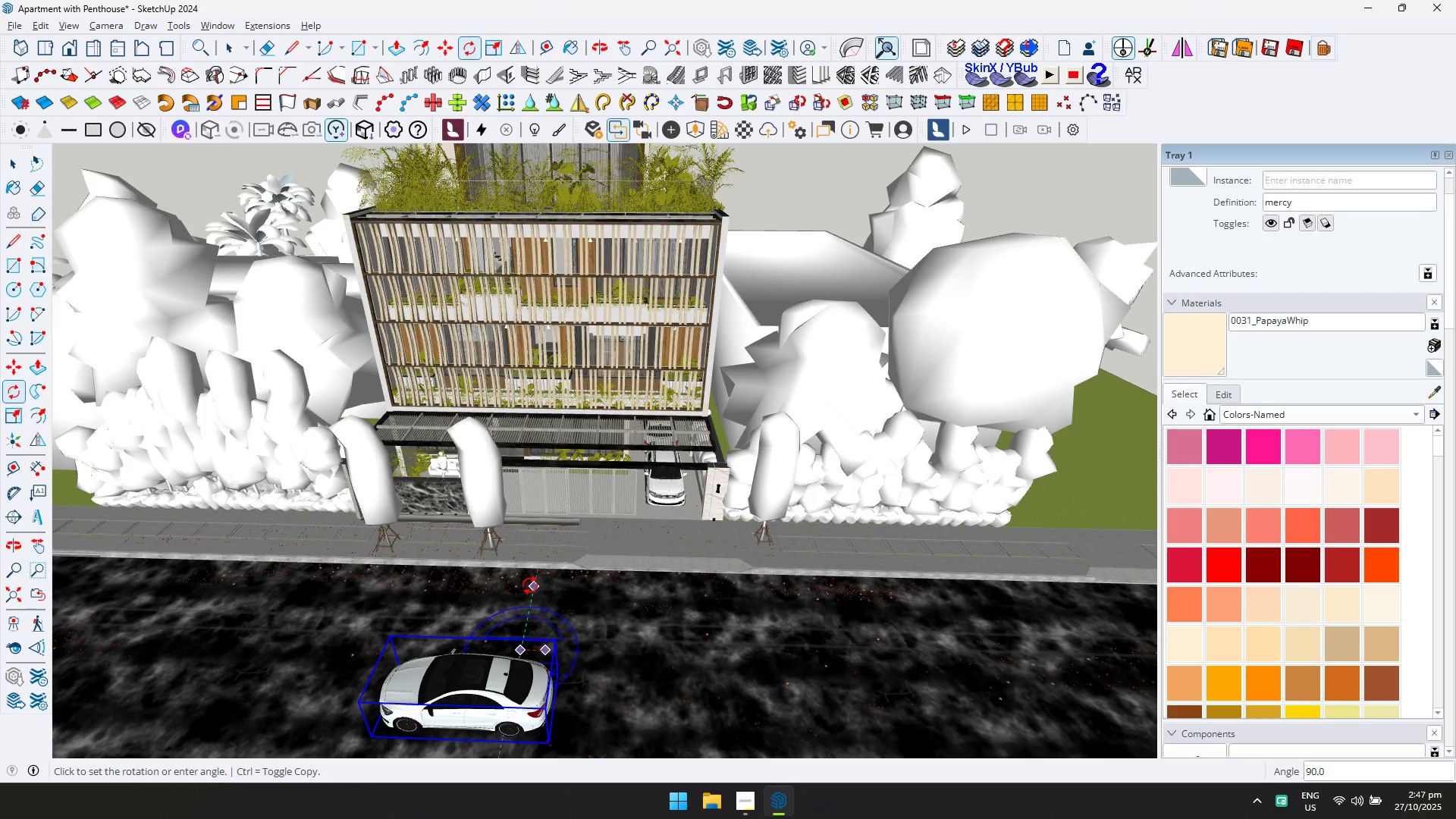 
left_click([530, 585])
 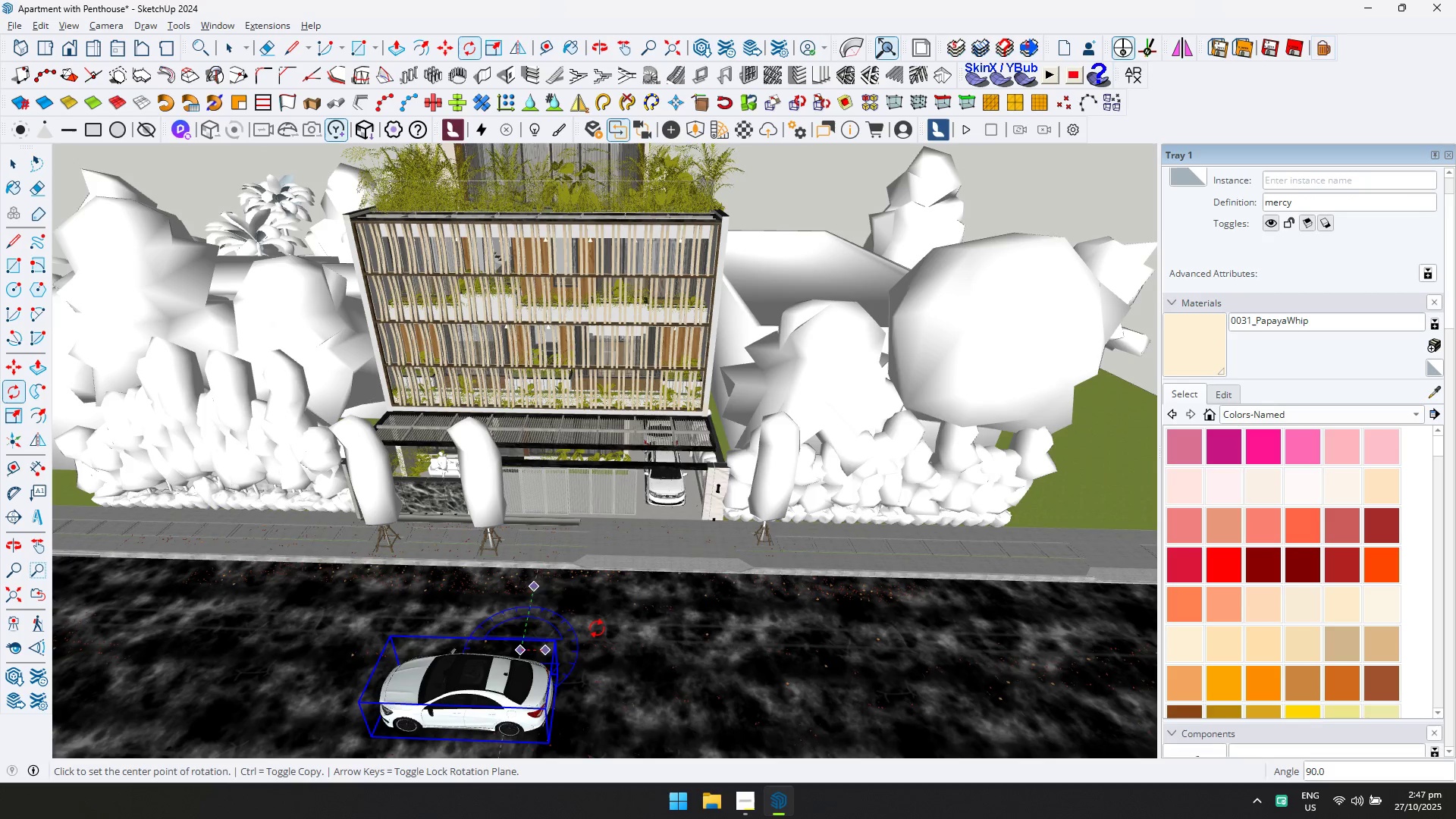 
key(M)
 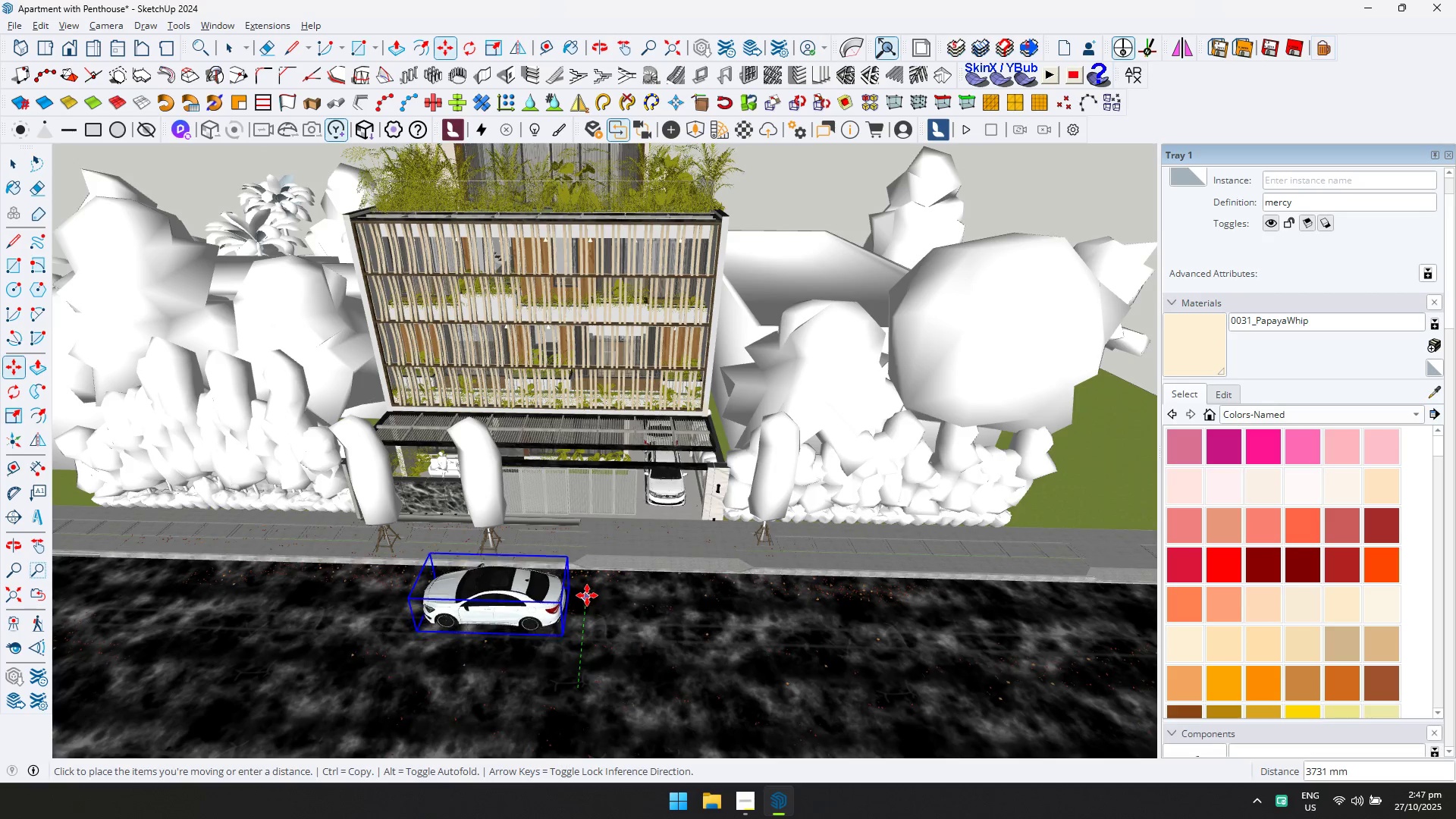 
left_click([588, 594])
 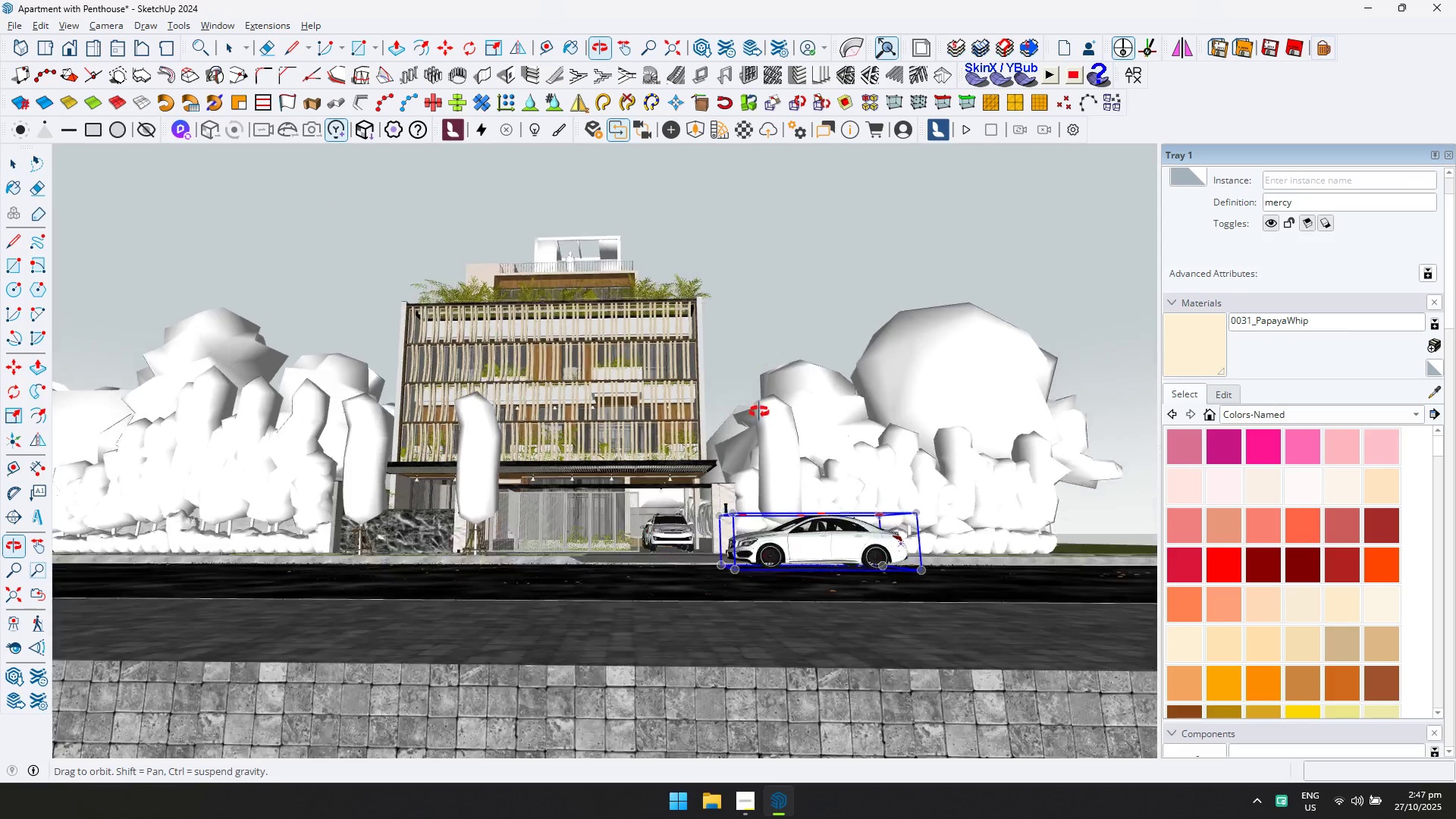 
wait(5.79)
 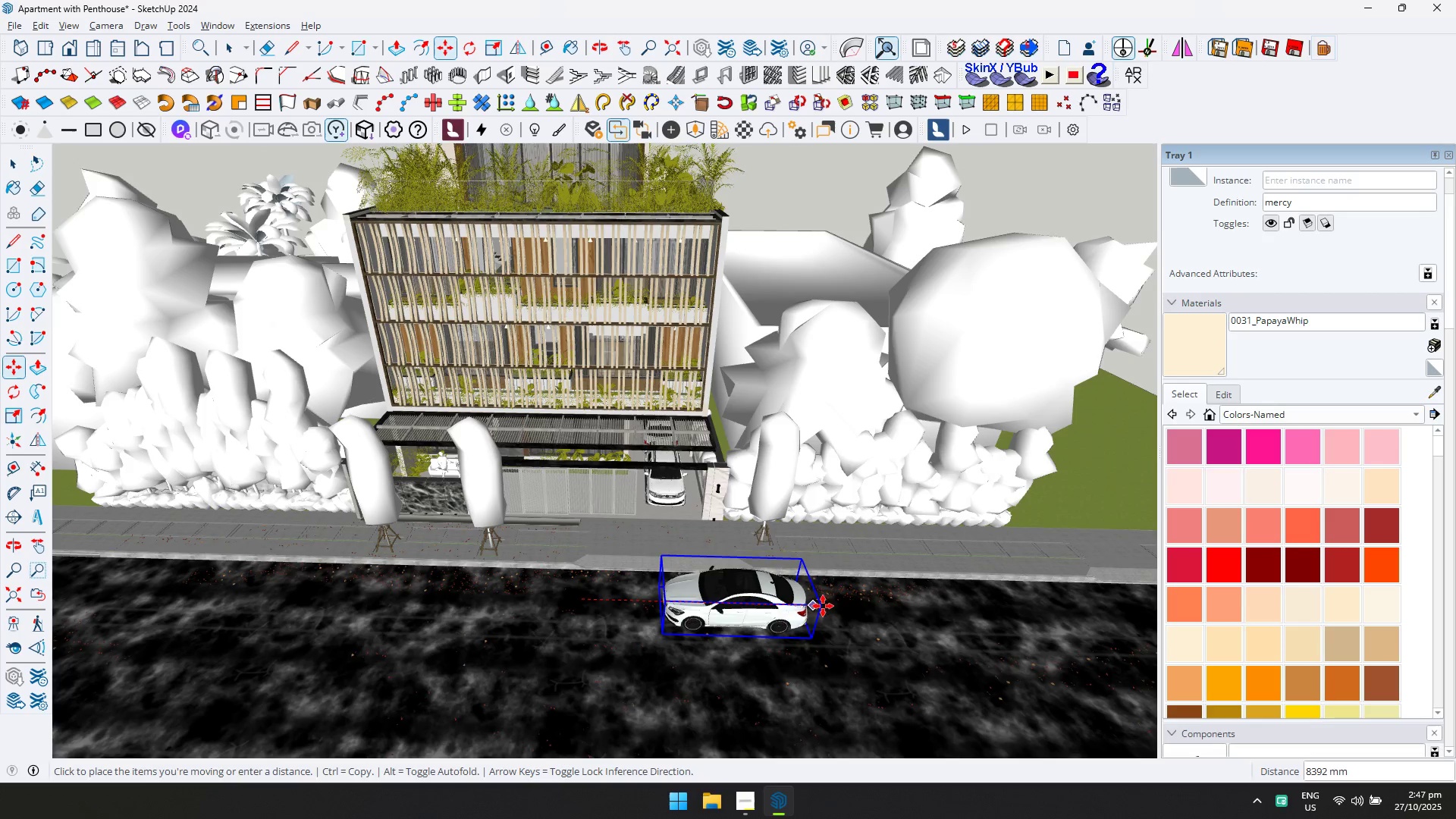 
left_click([761, 623])
 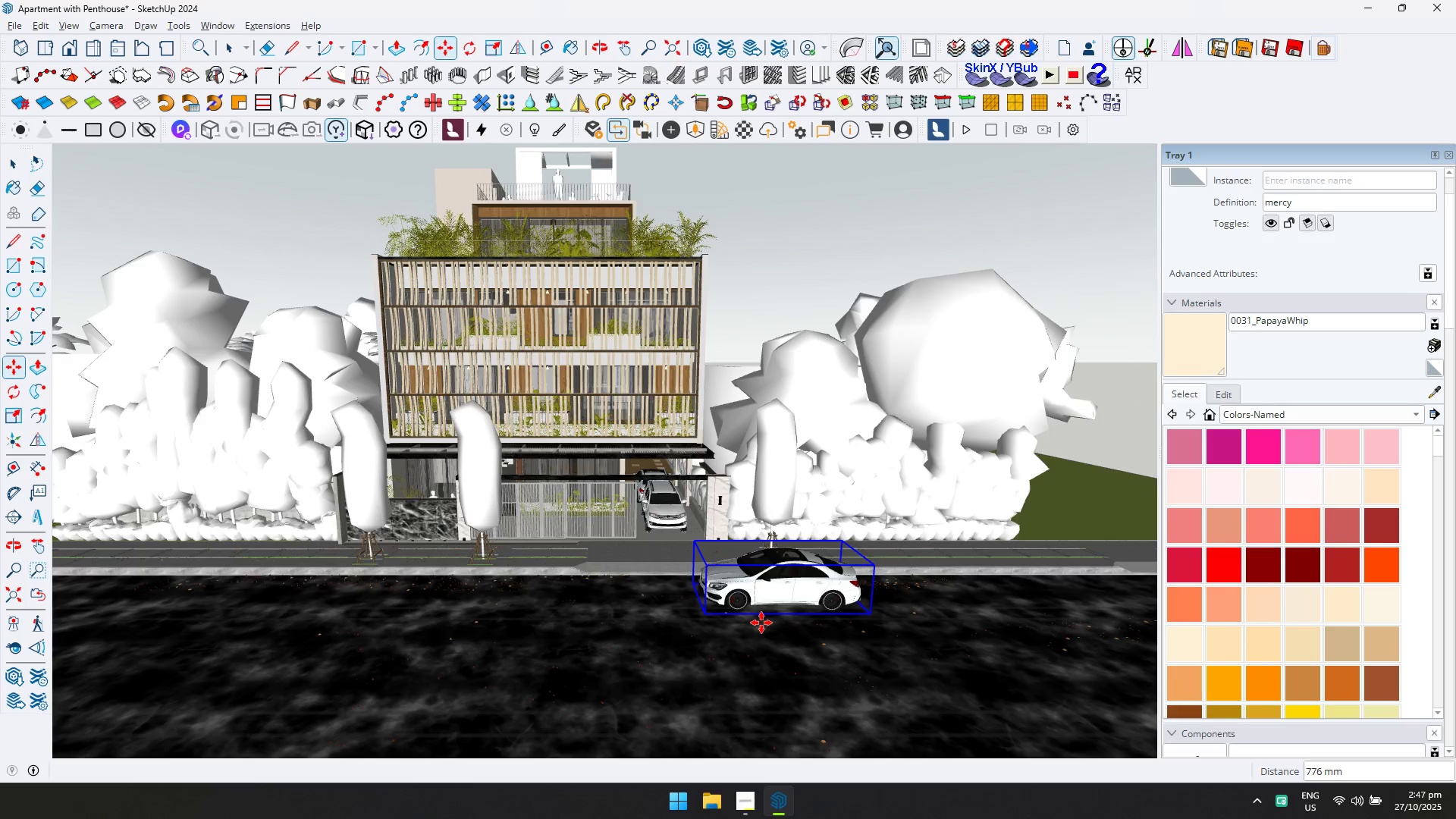 
key(Escape)
 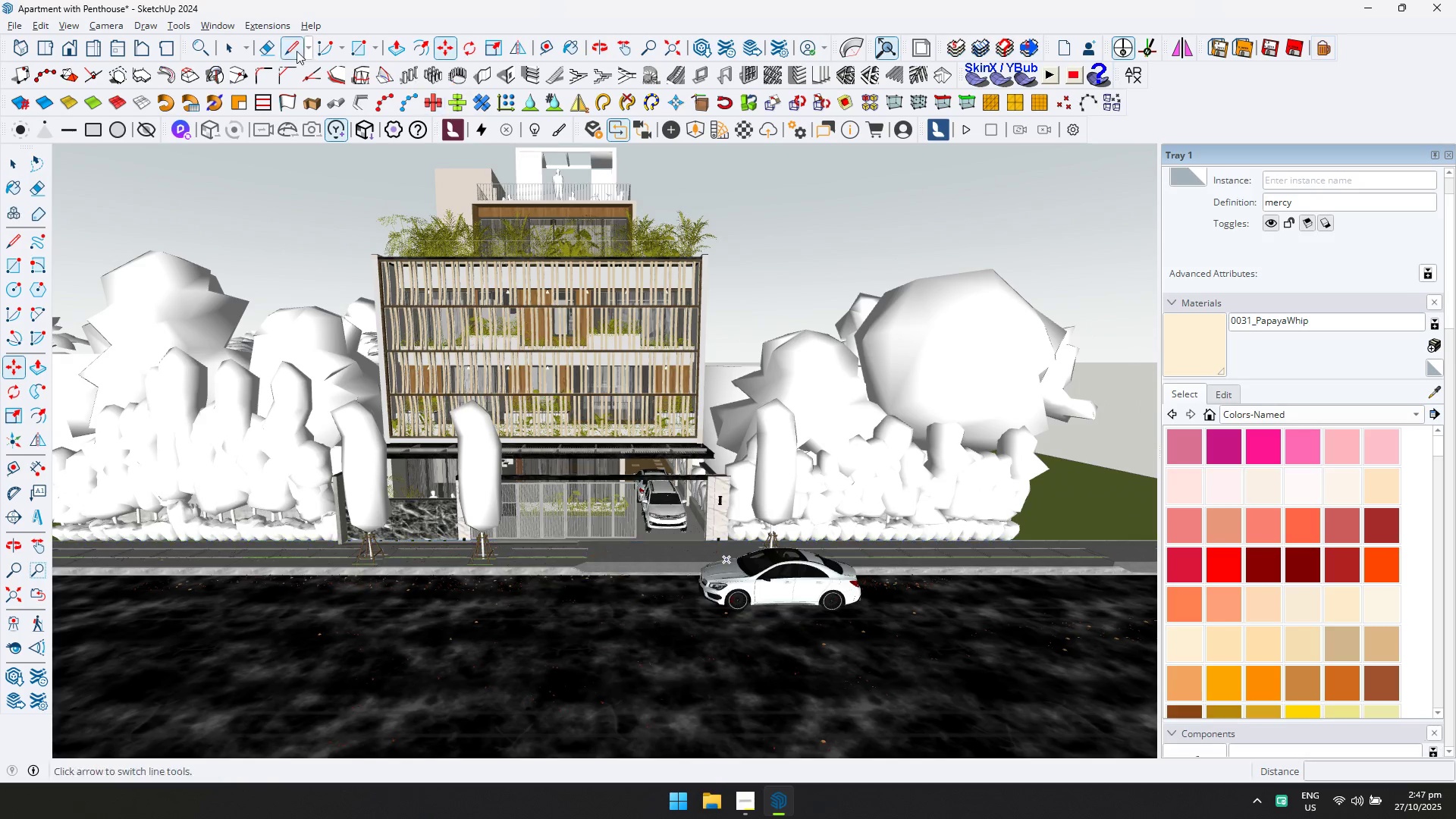 
left_click([209, 27])
 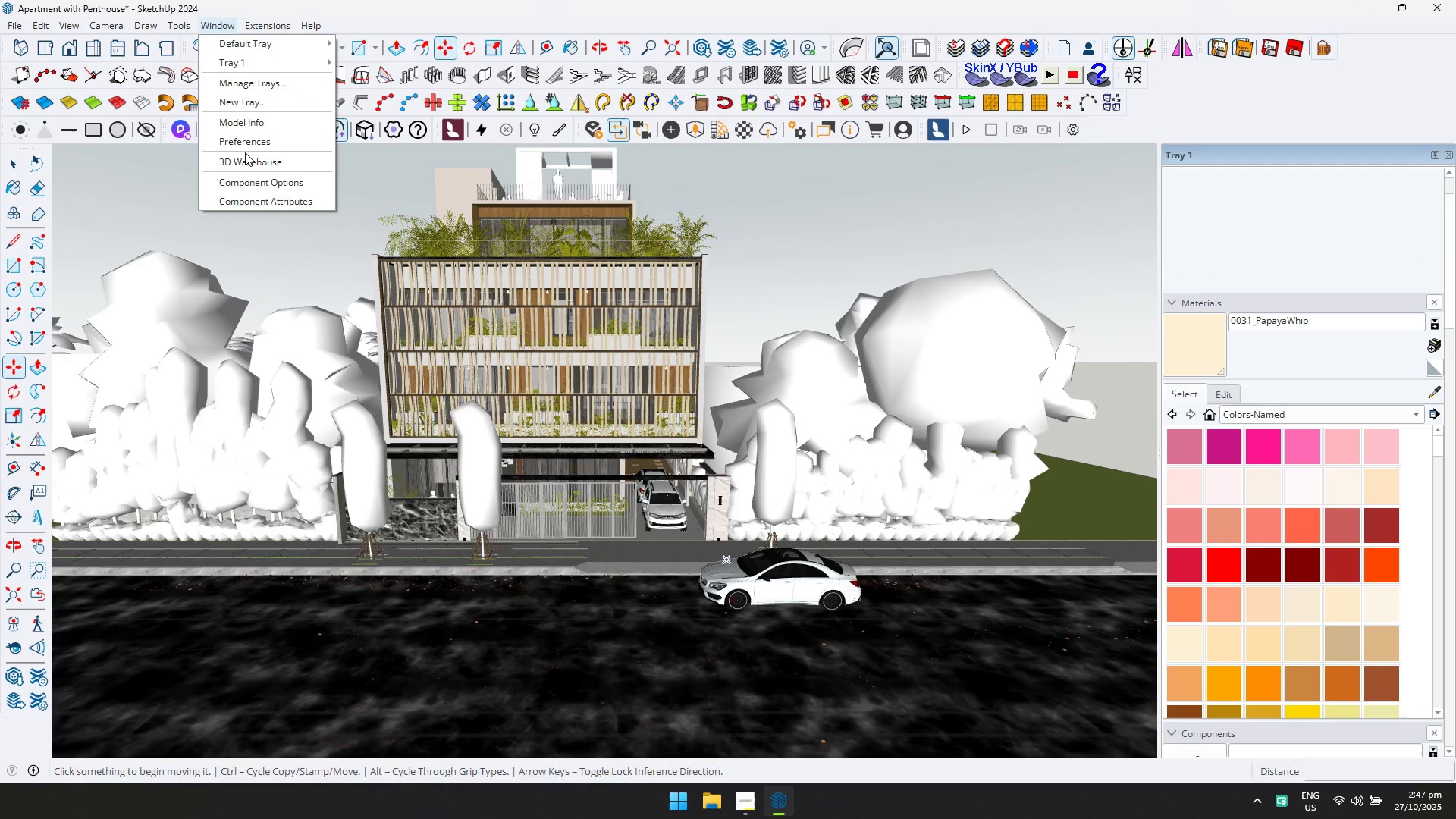 
left_click([246, 157])
 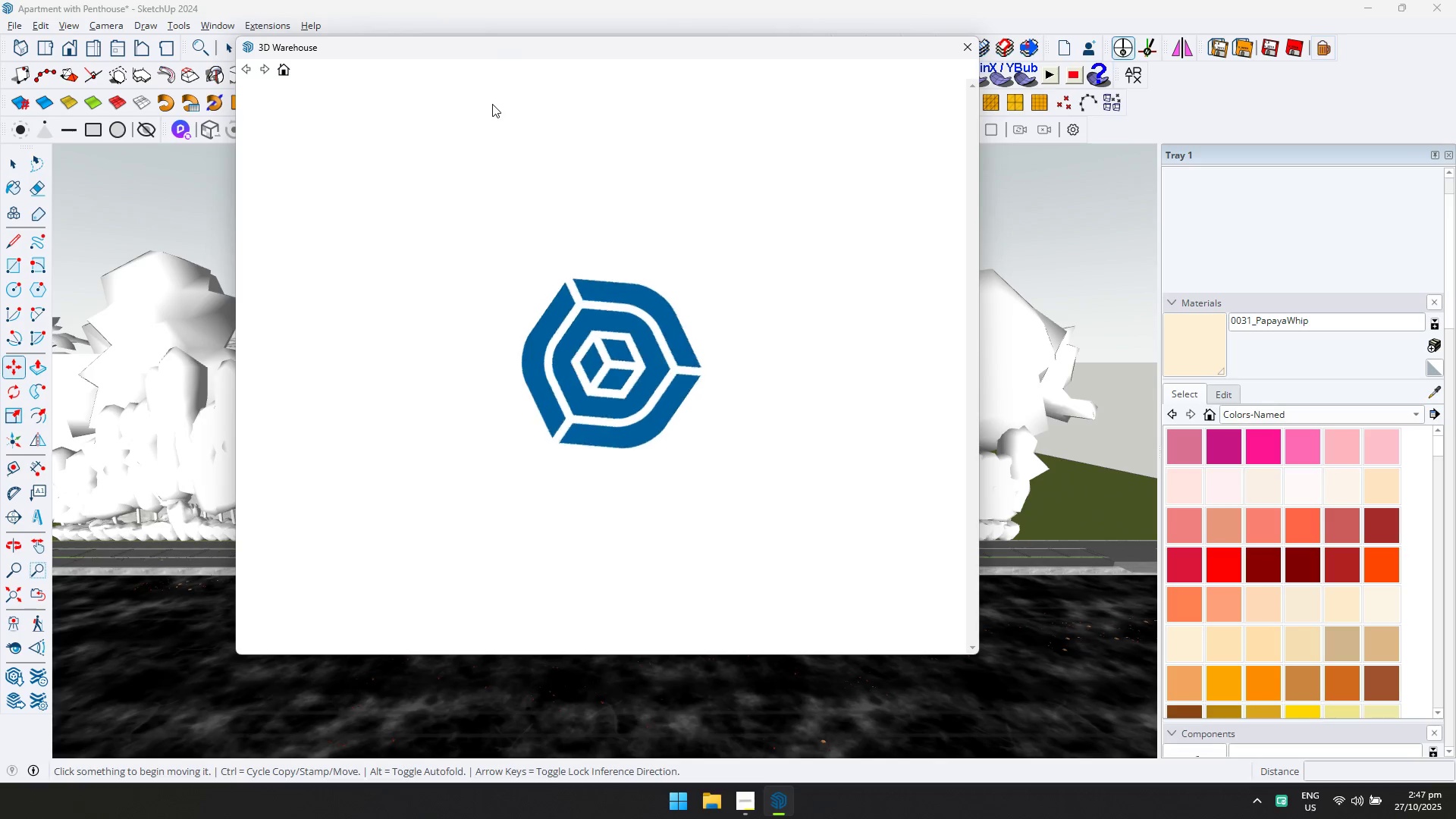 
left_click([492, 98])
 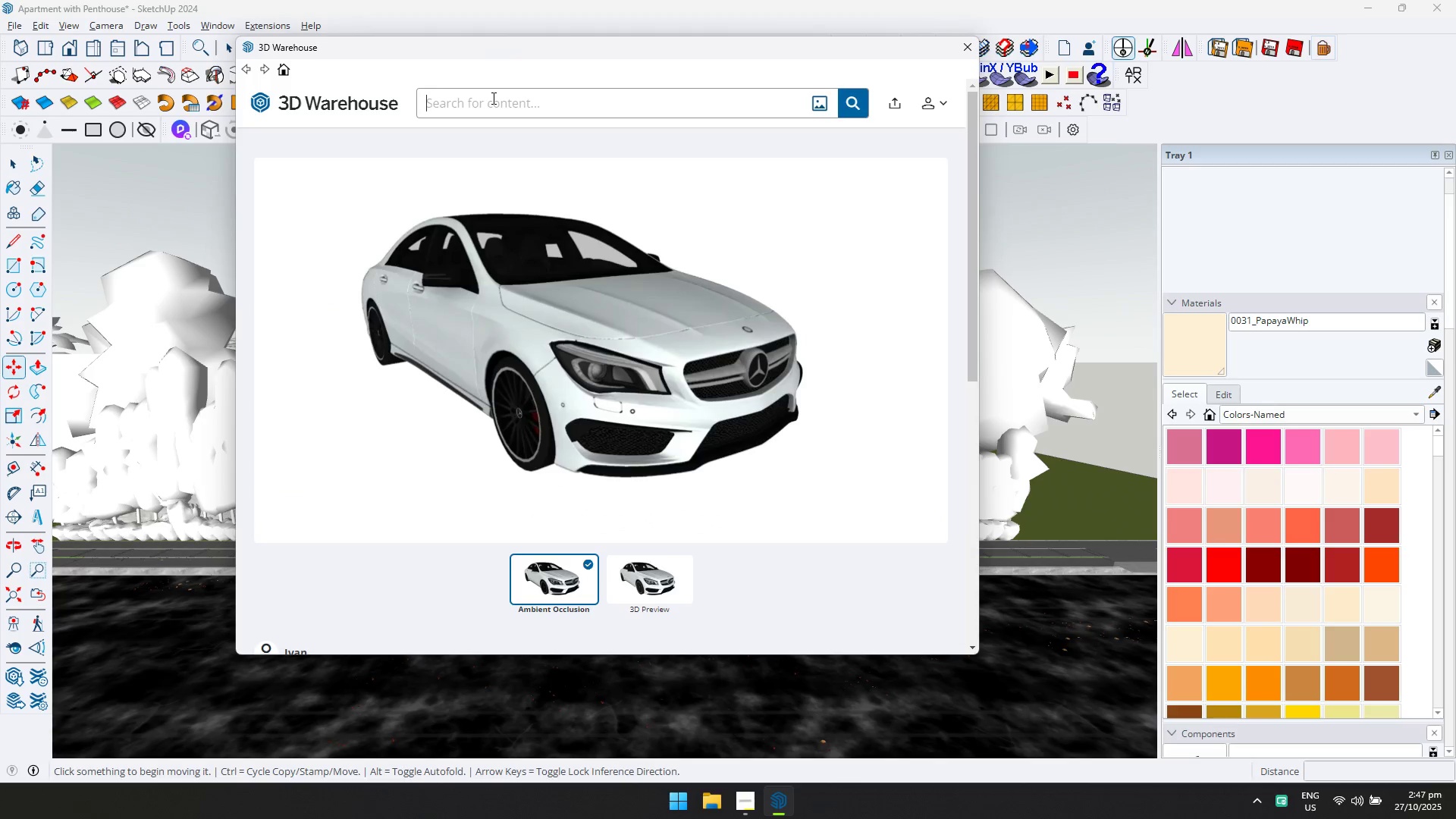 
type(CAR)
 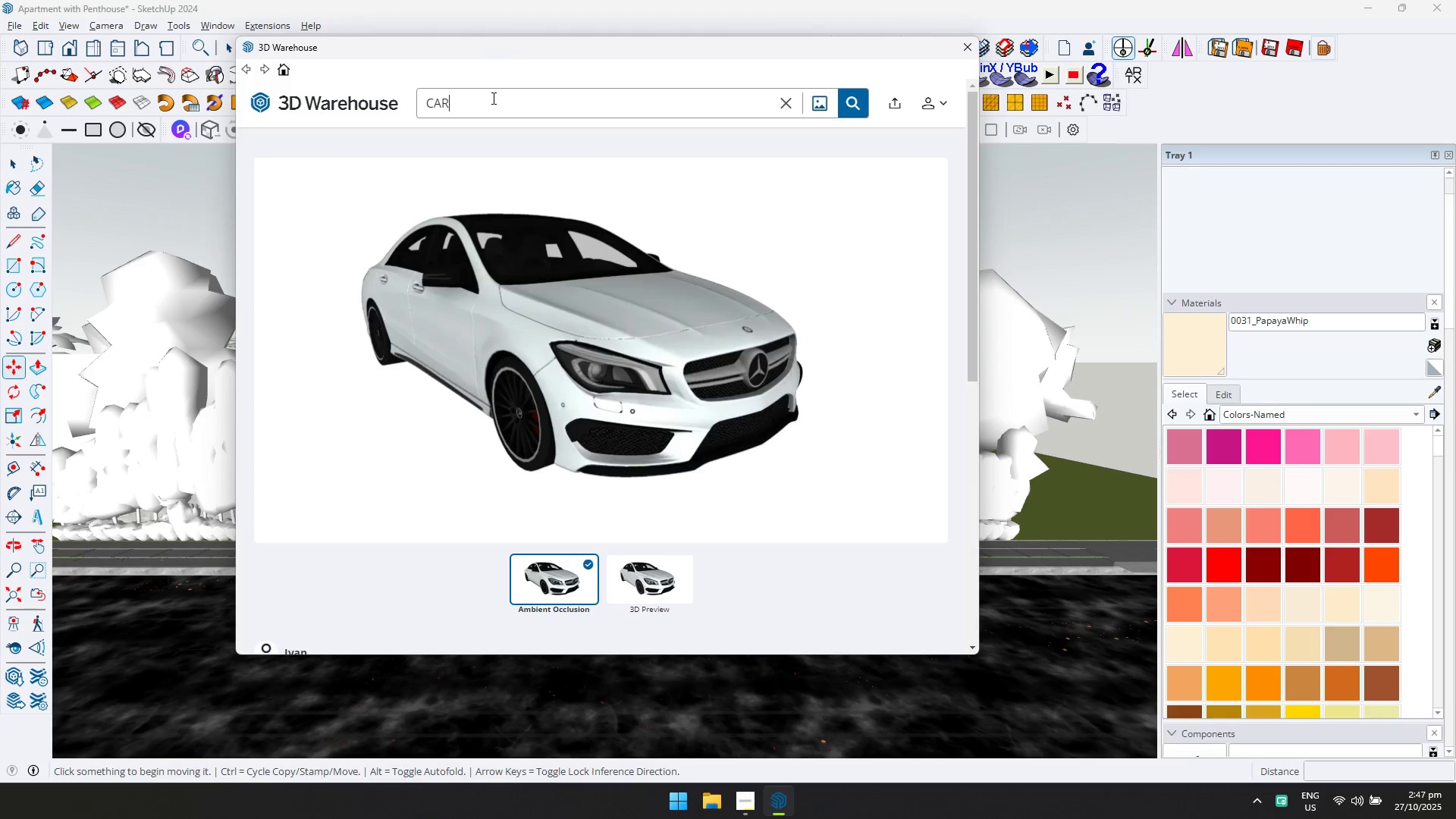 
key(Enter)
 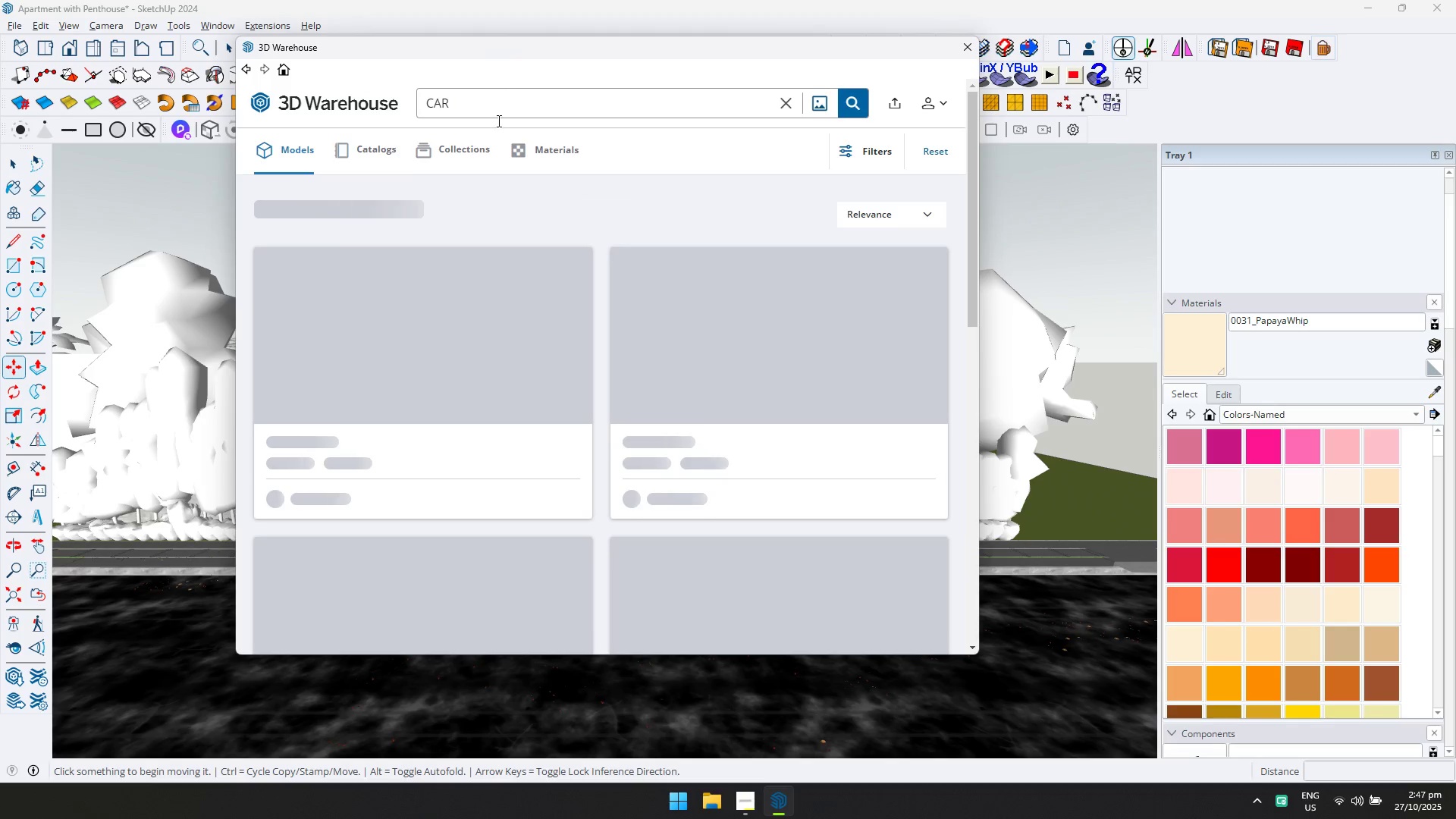 
scroll: coordinate [485, 419], scroll_direction: down, amount: 9.0
 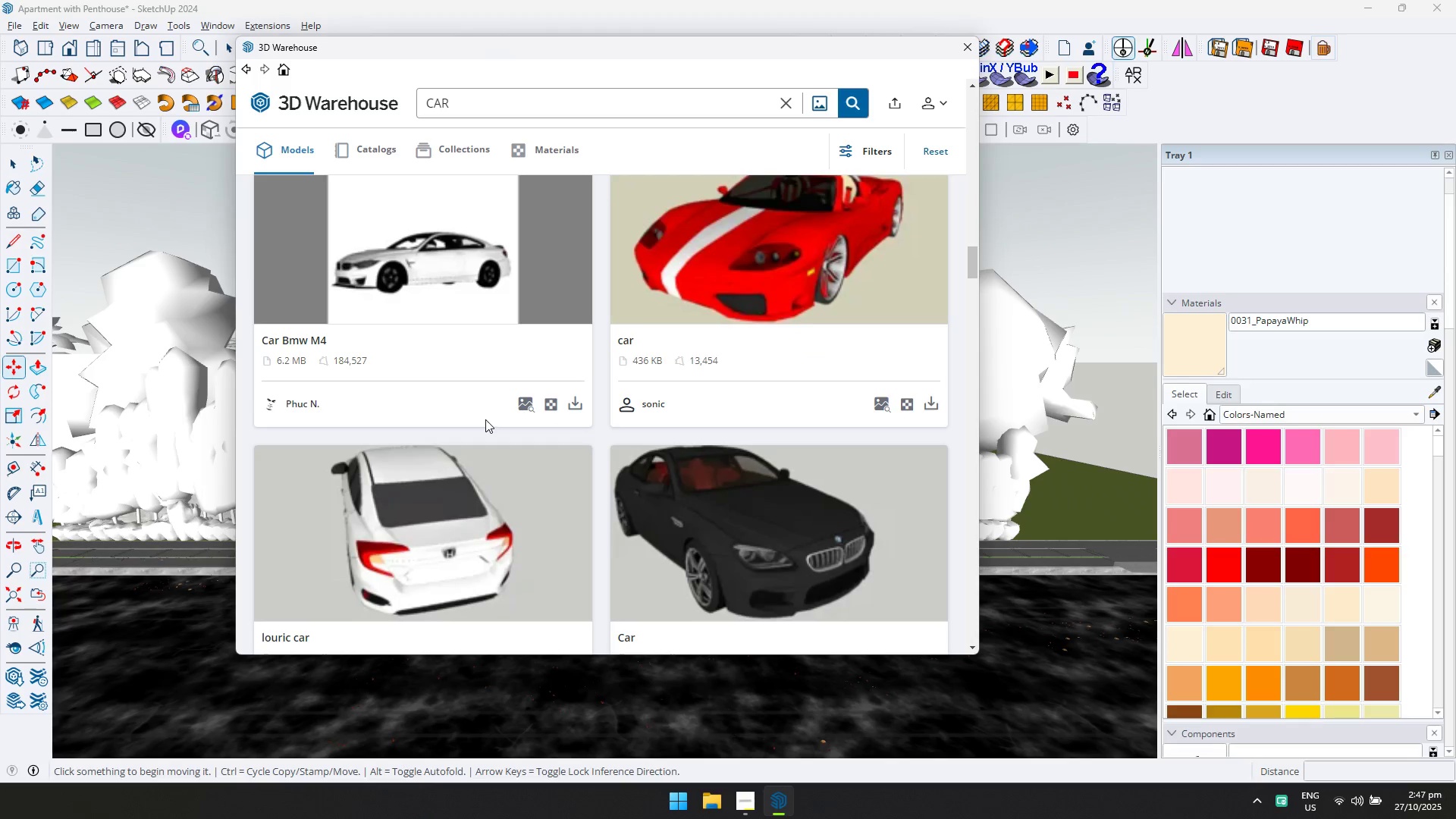 
scroll: coordinate [479, 409], scroll_direction: up, amount: 3.0
 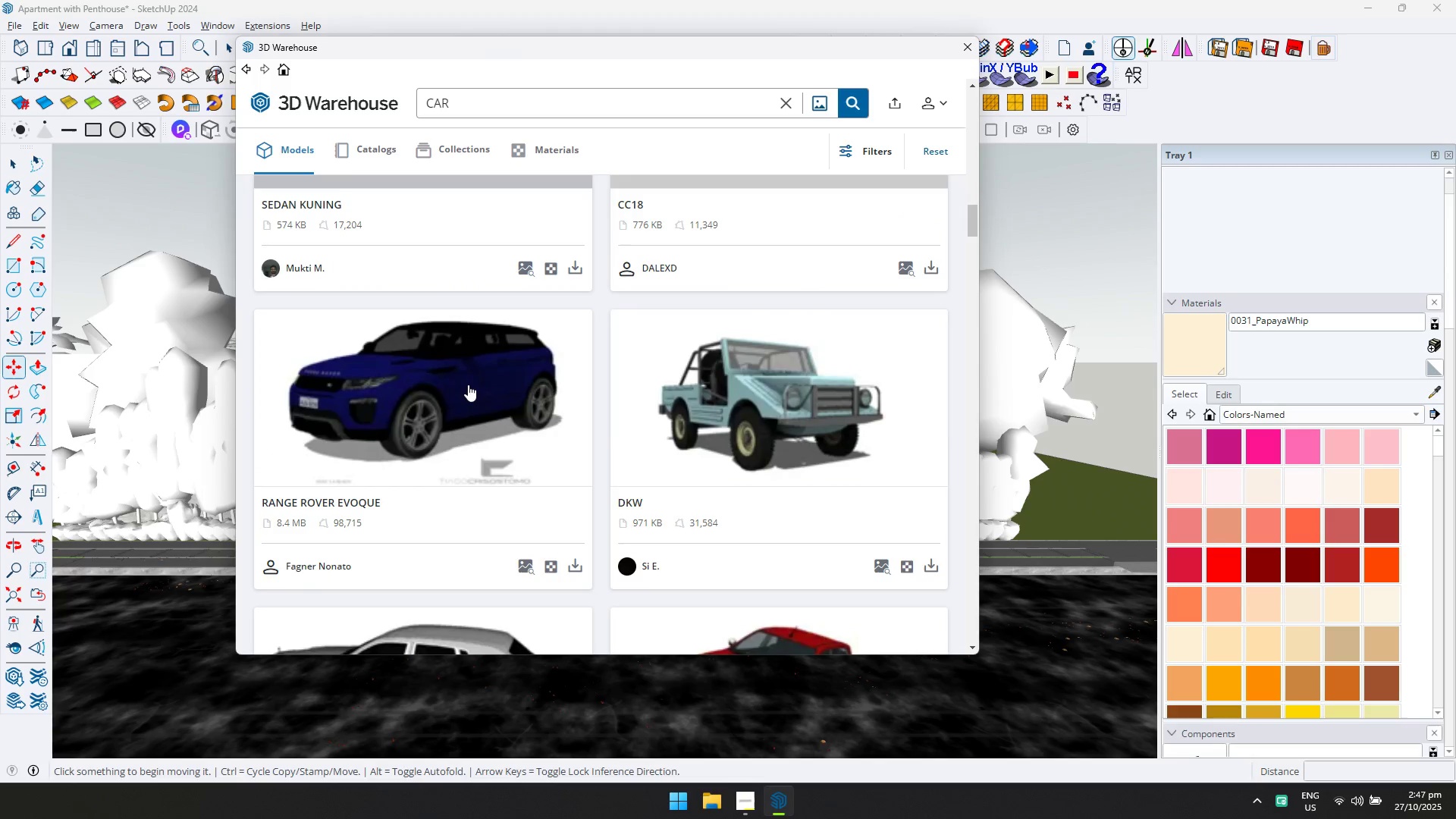 
left_click([469, 388])
 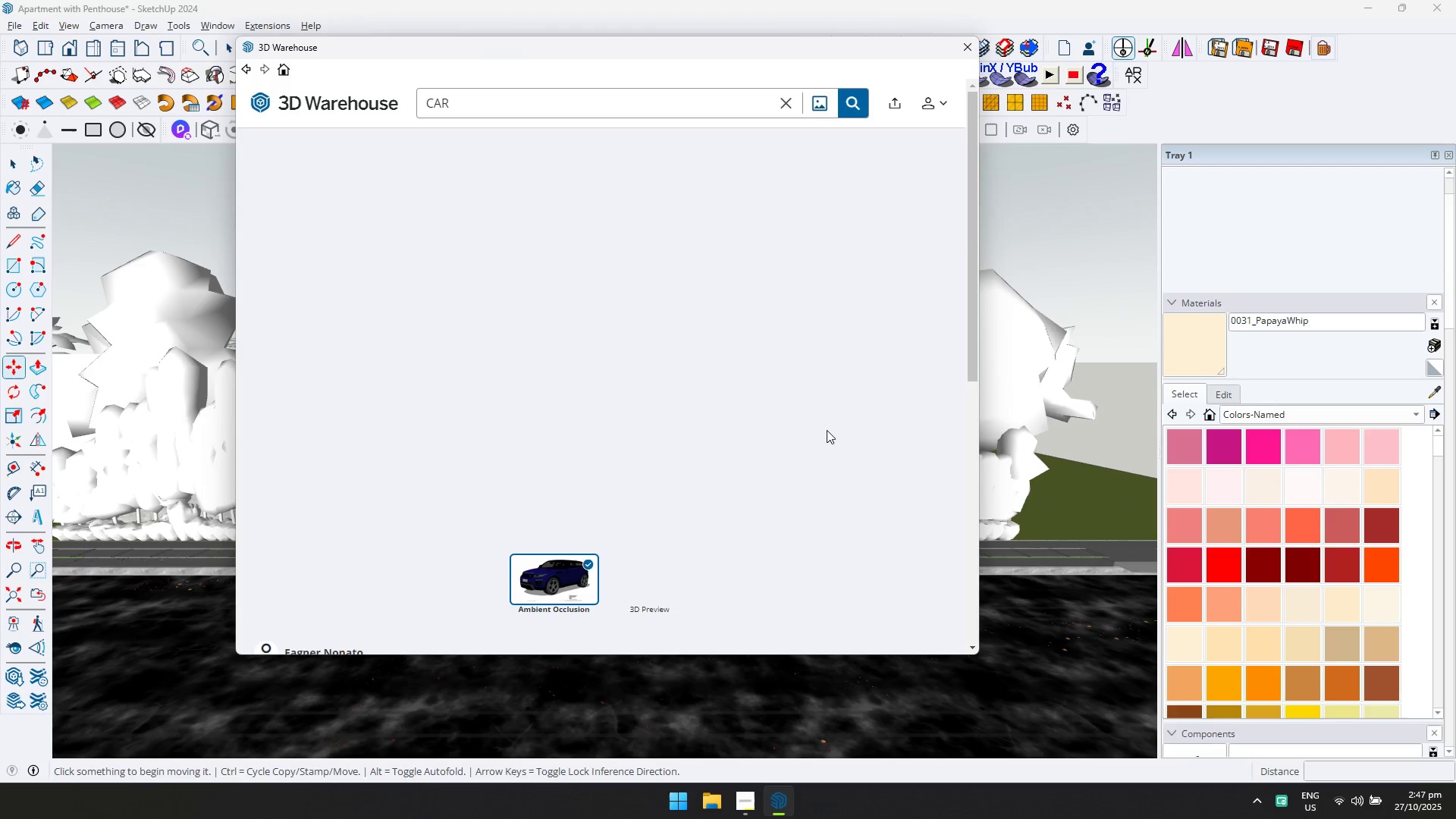 
scroll: coordinate [808, 377], scroll_direction: down, amount: 1.0
 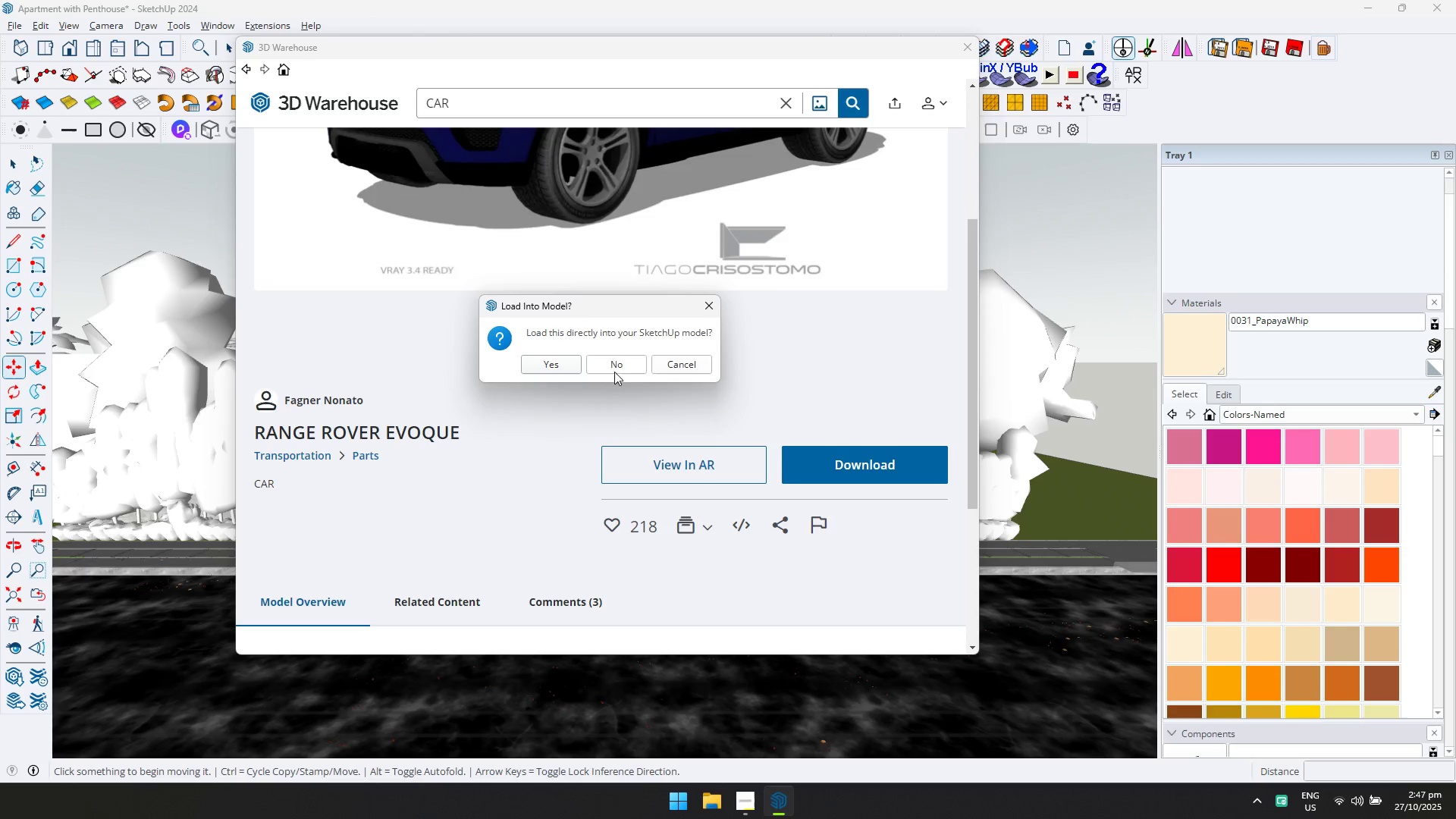 
left_click([571, 361])
 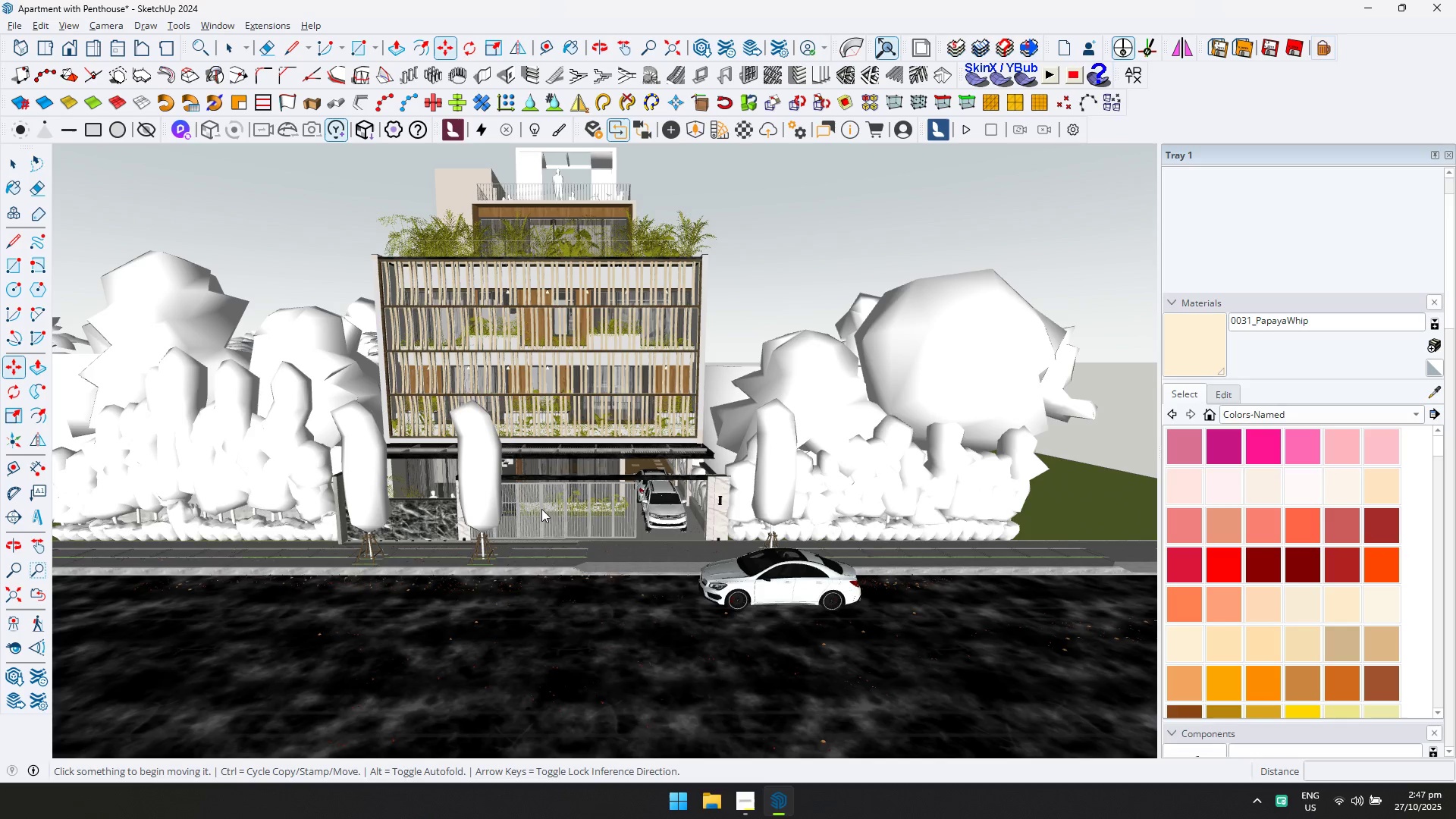 
key(Alt+AltLeft)
 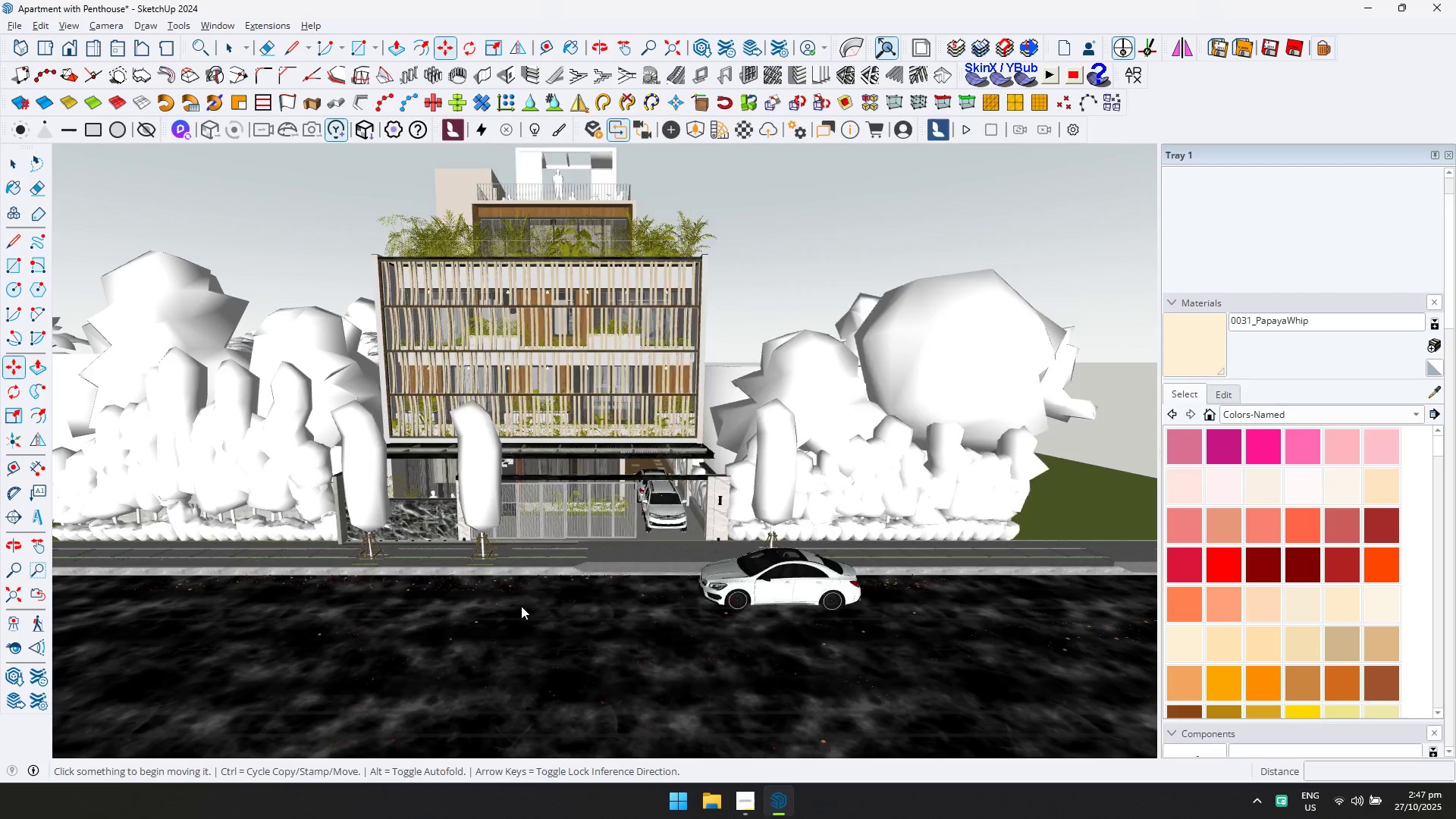 
key(Alt+Tab)